 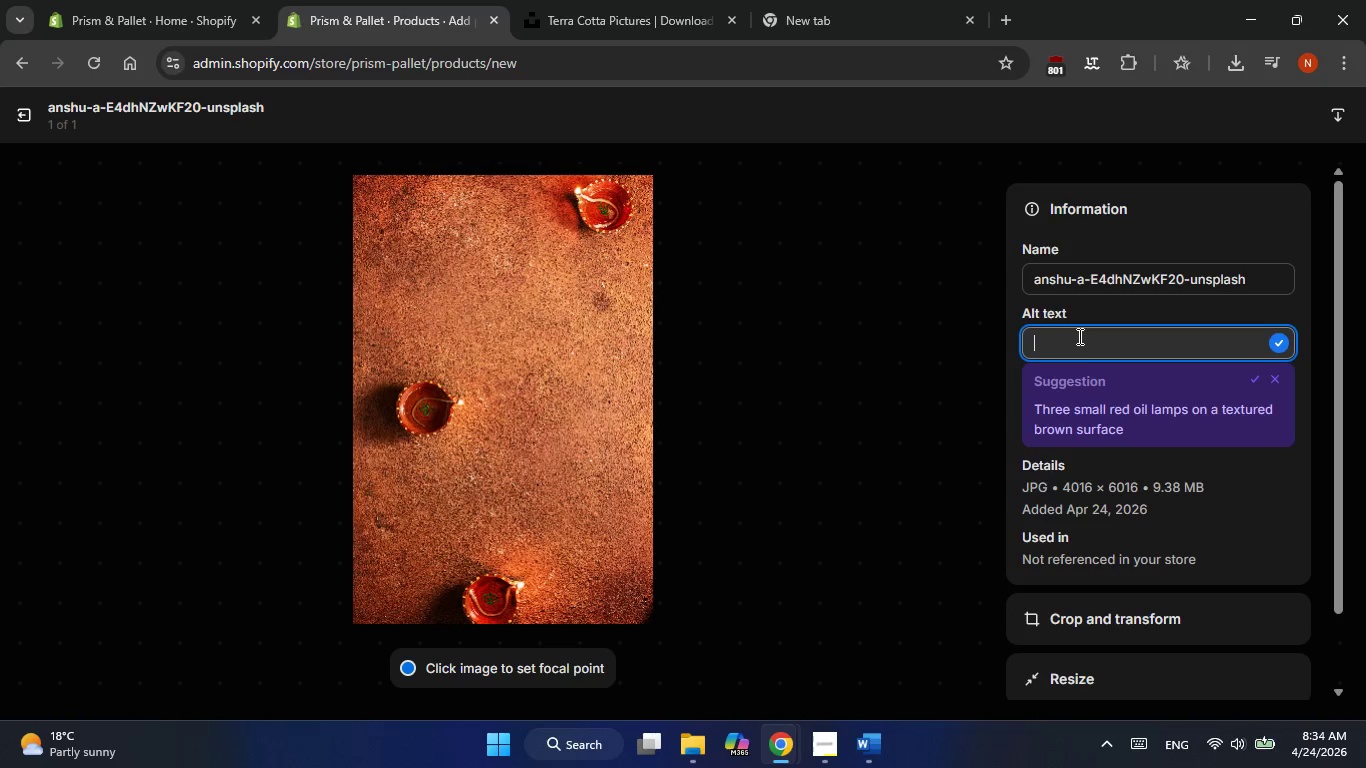 
right_click([1078, 336])
 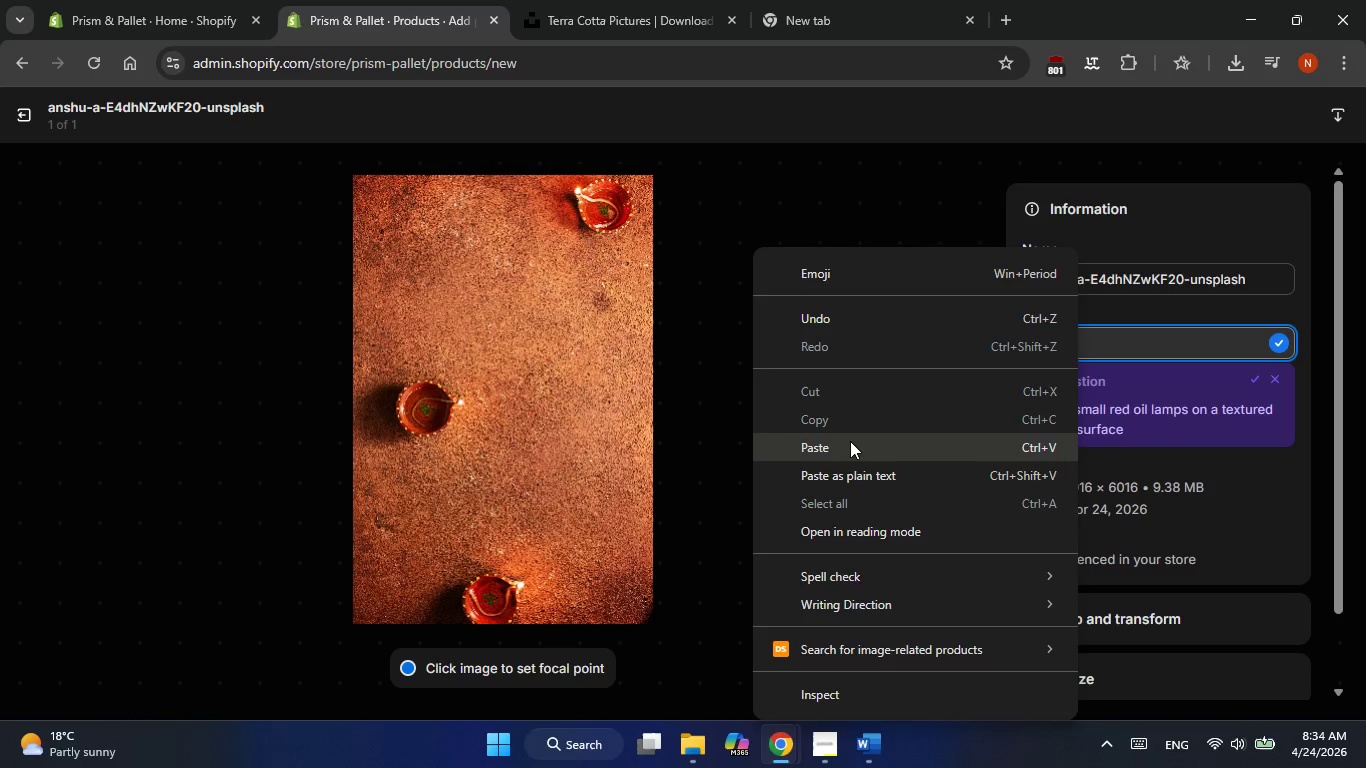 
left_click([845, 443])
 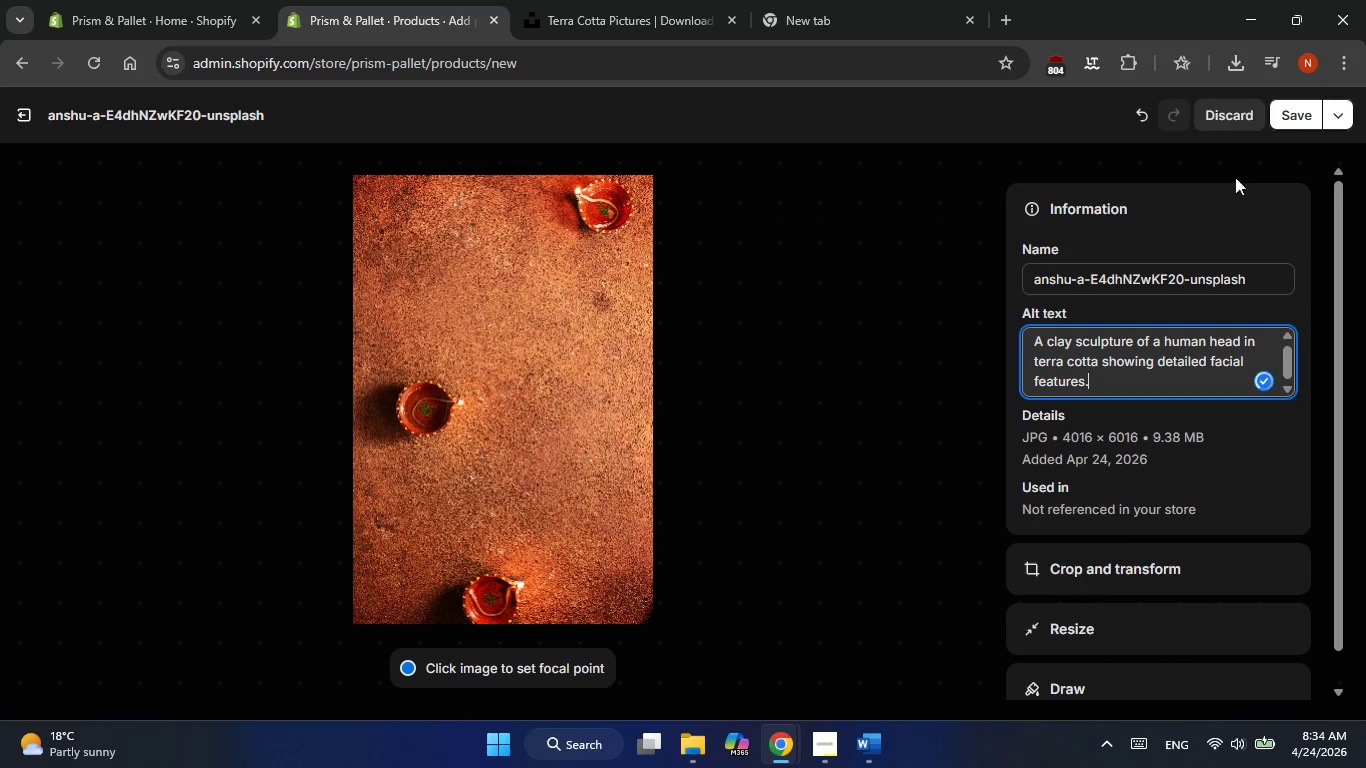 
left_click([1292, 104])
 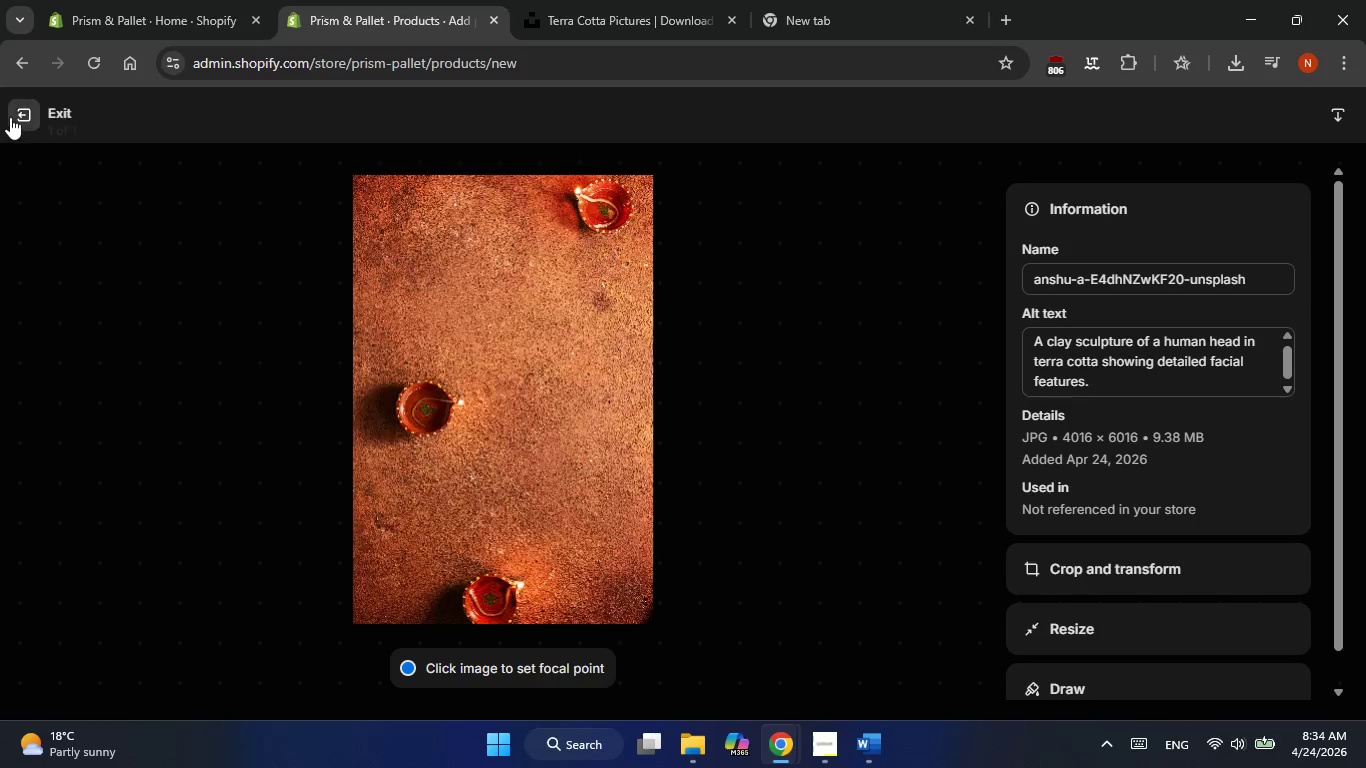 
left_click([21, 112])
 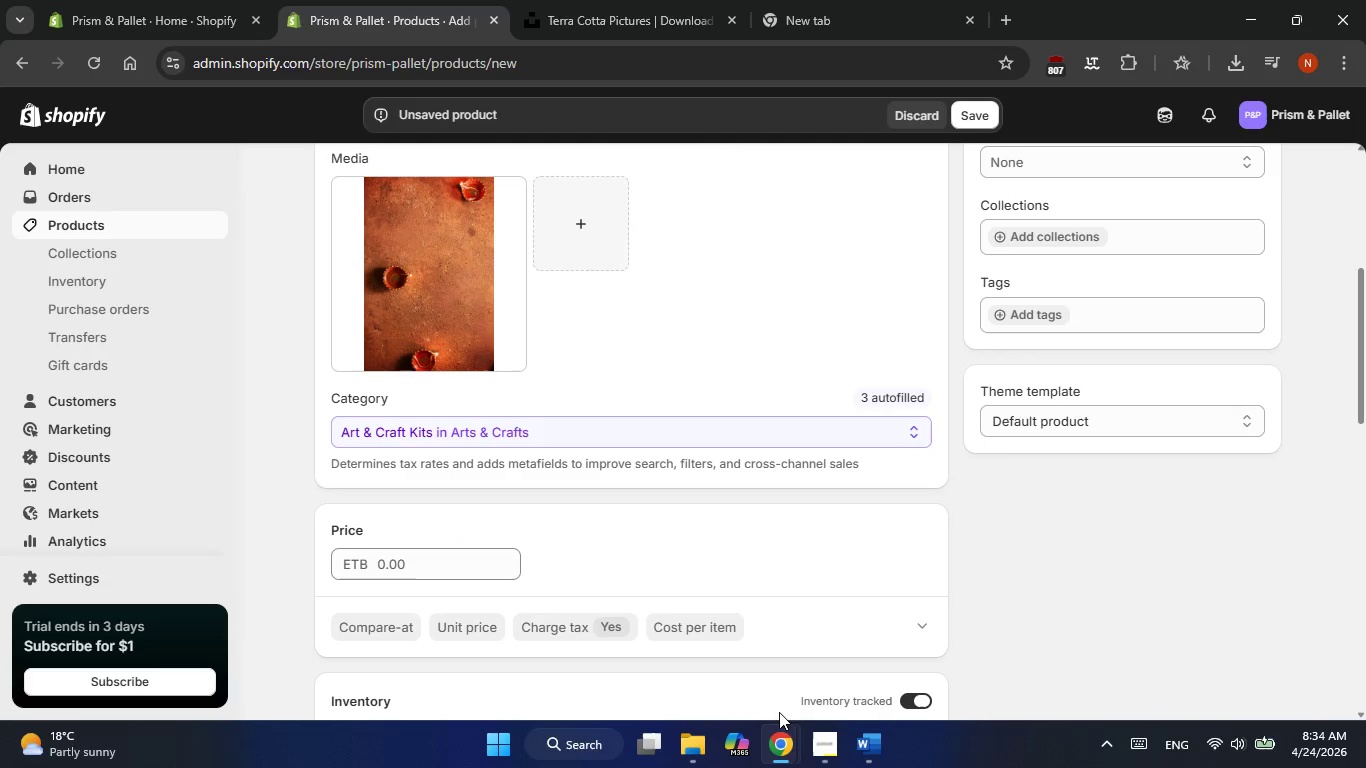 
left_click([869, 739])
 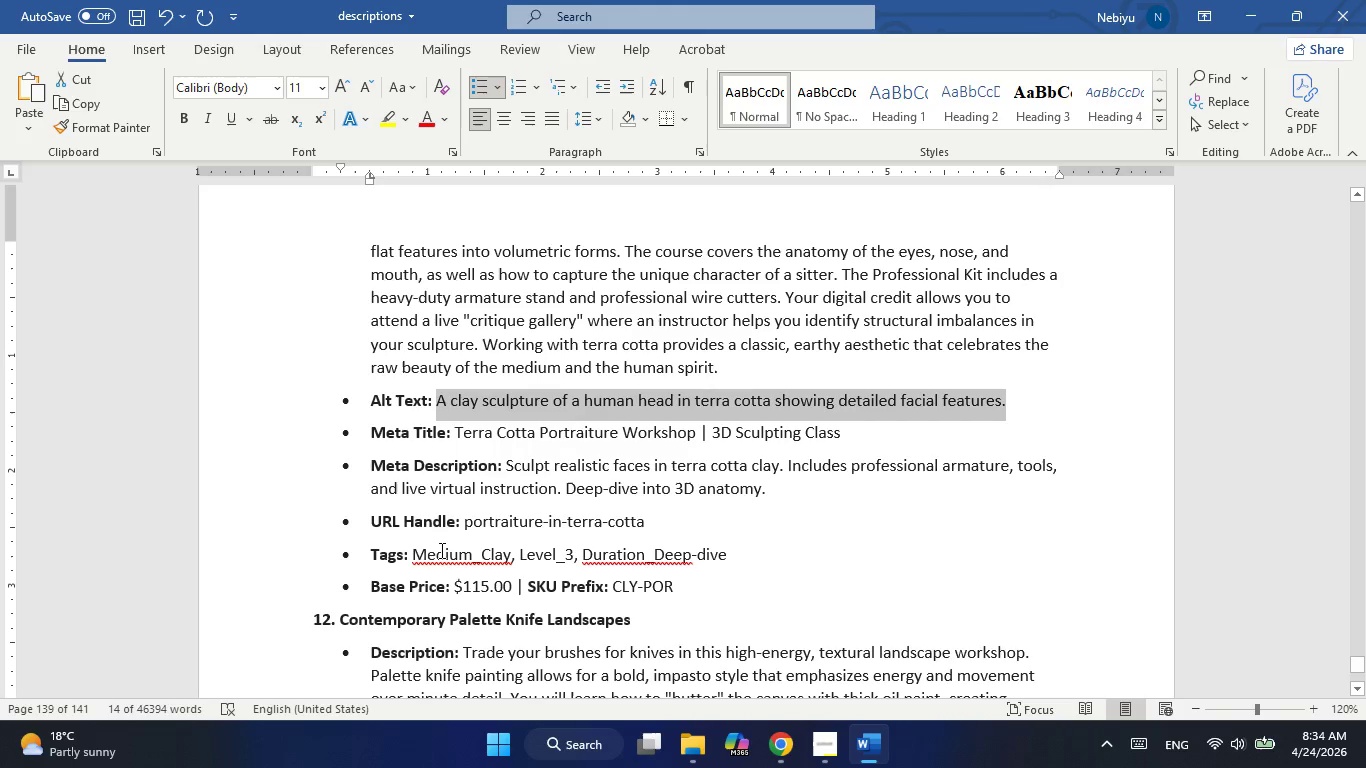 
left_click_drag(start_coordinate=[410, 554], to_coordinate=[730, 551])
 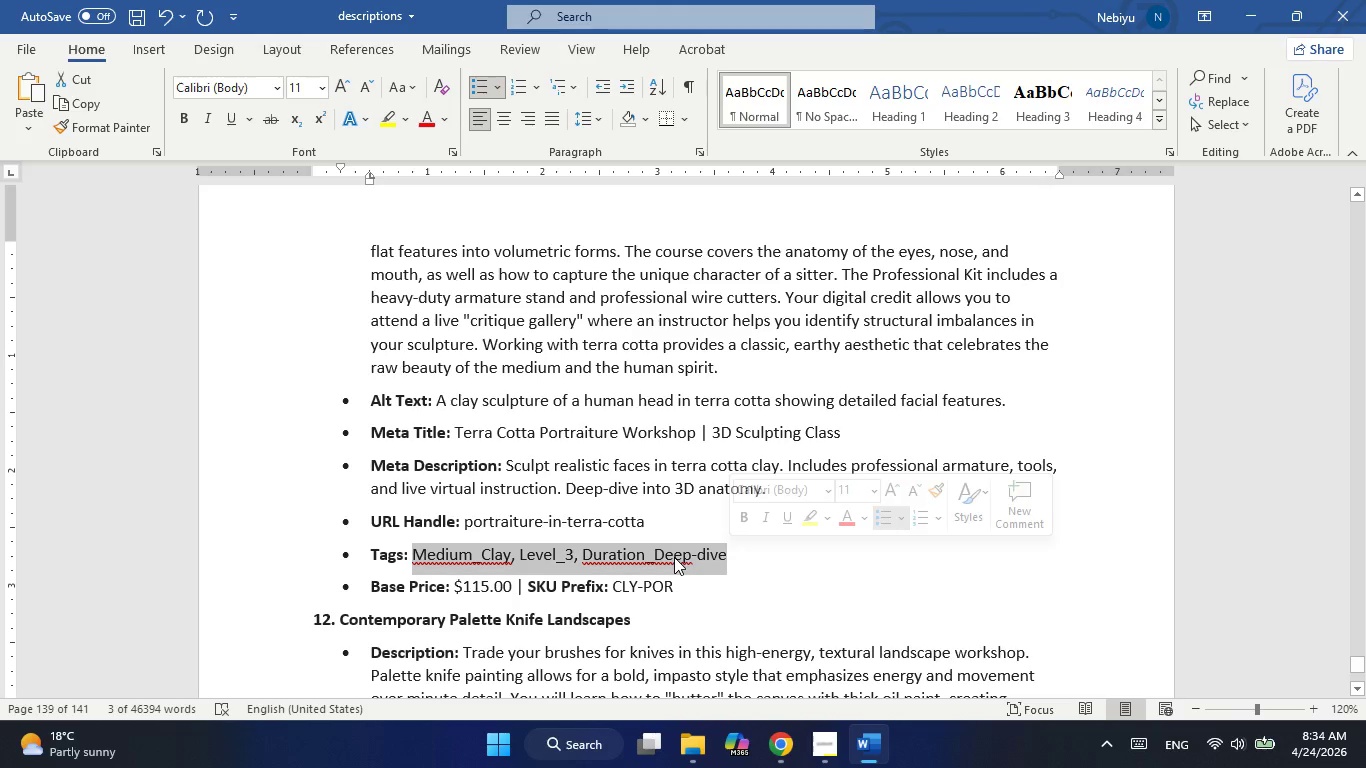 
right_click([674, 557])
 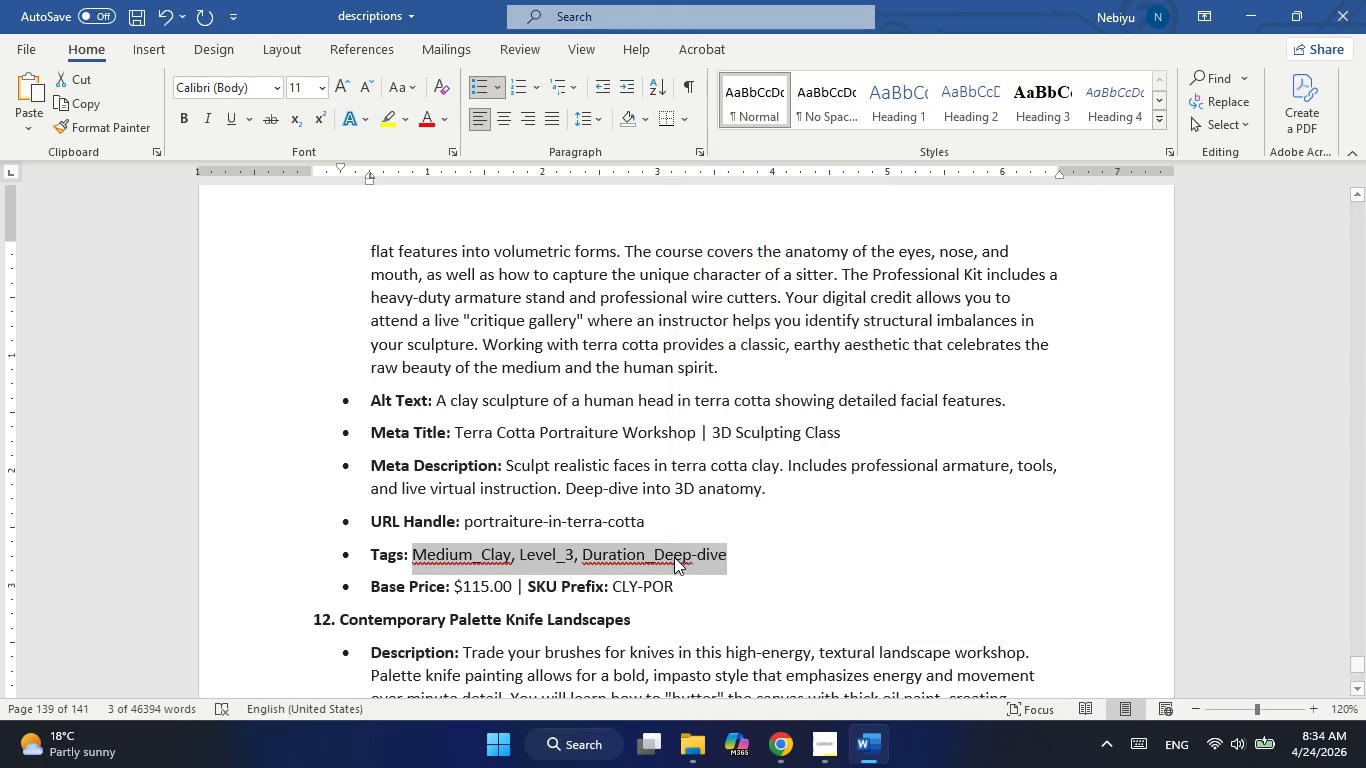 
left_click([674, 557])
 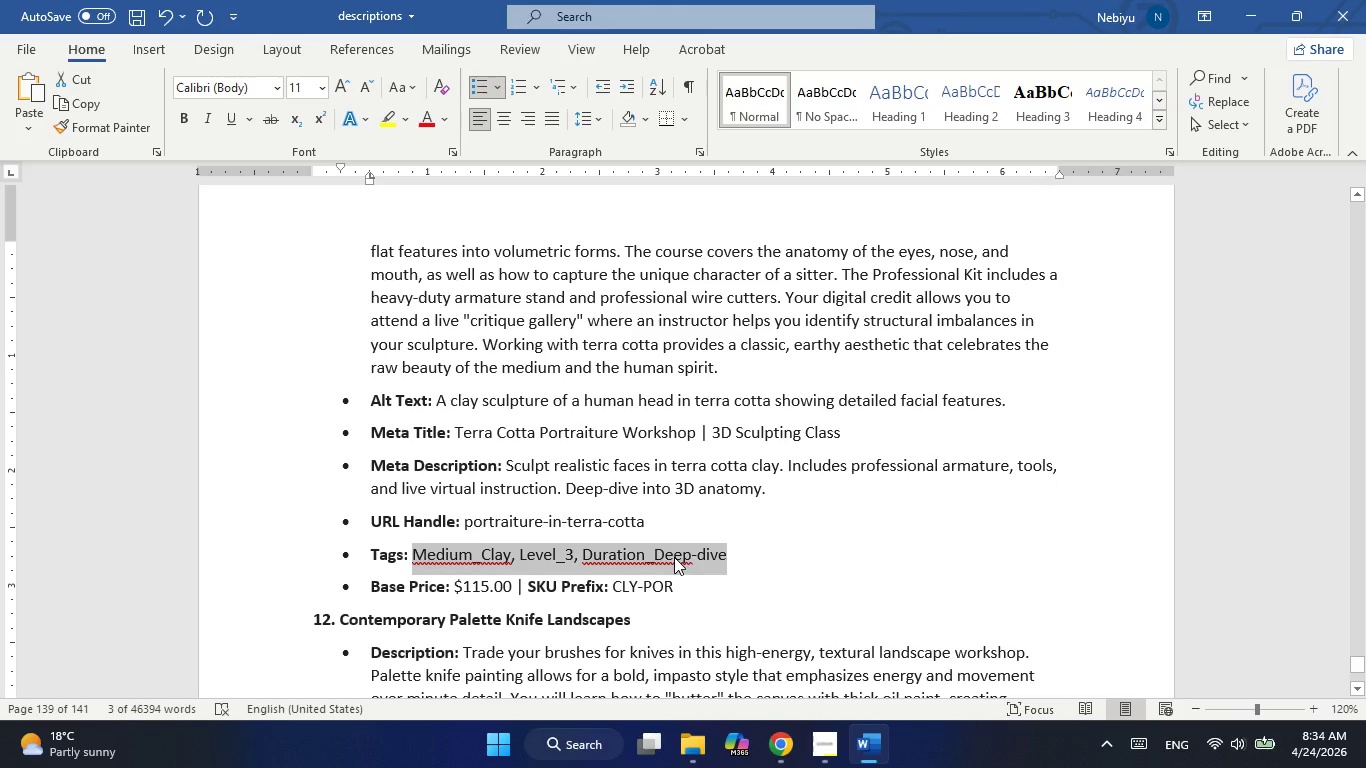 
left_click([674, 557])
 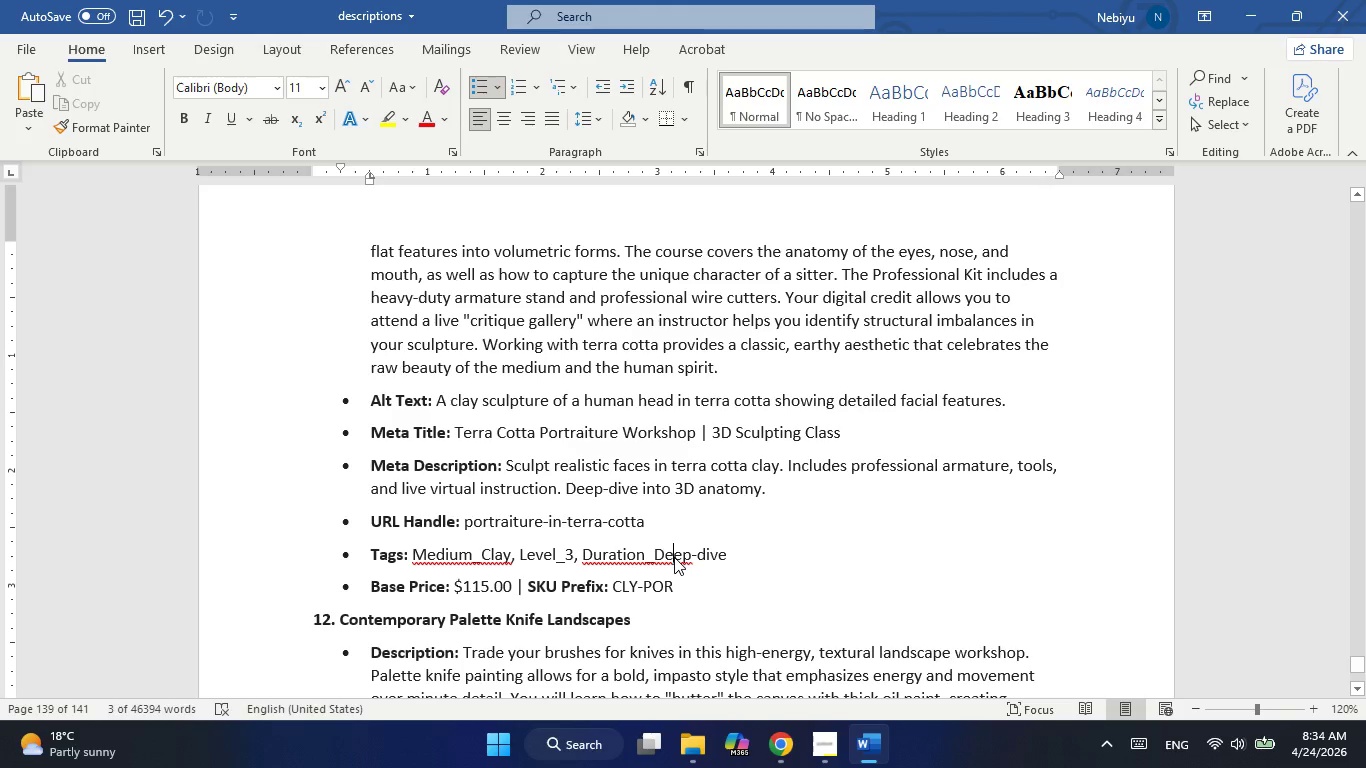 
right_click([674, 557])
 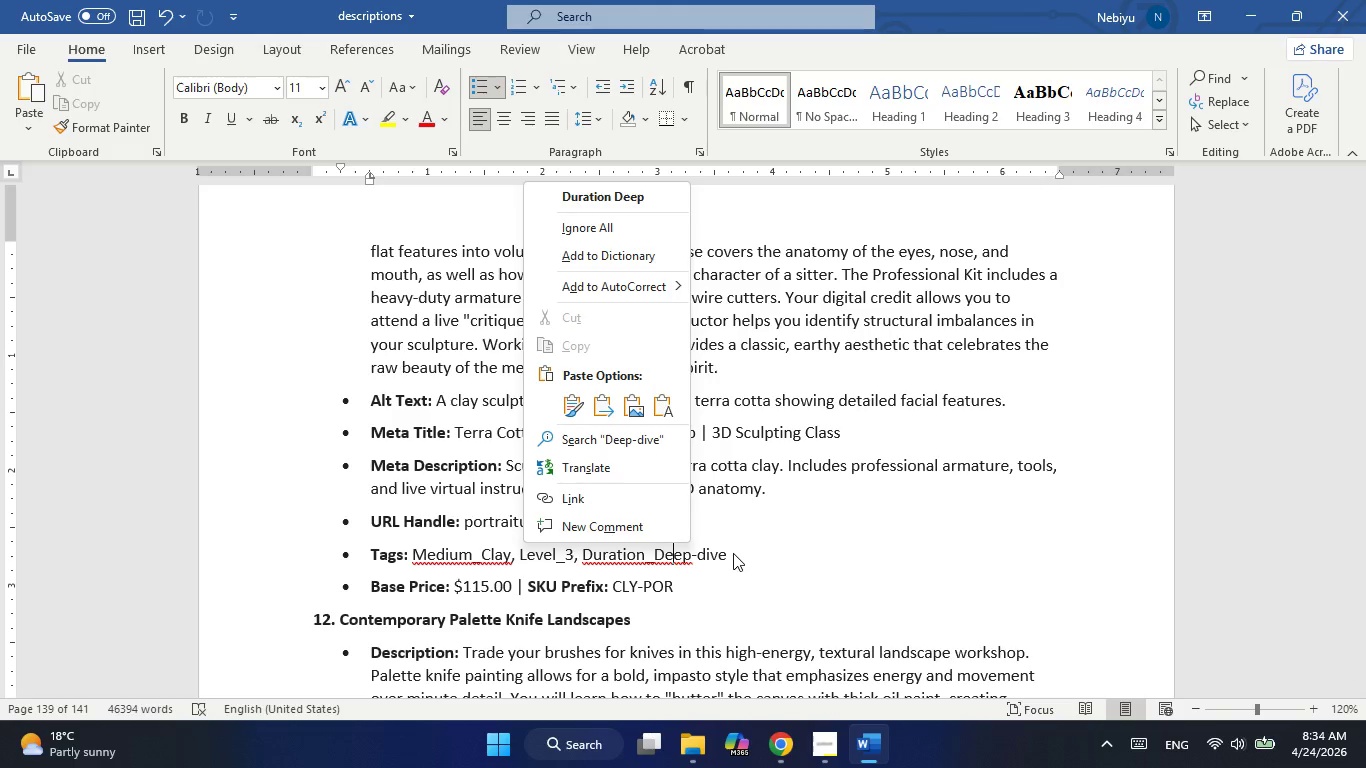 
left_click_drag(start_coordinate=[724, 553], to_coordinate=[426, 555])
 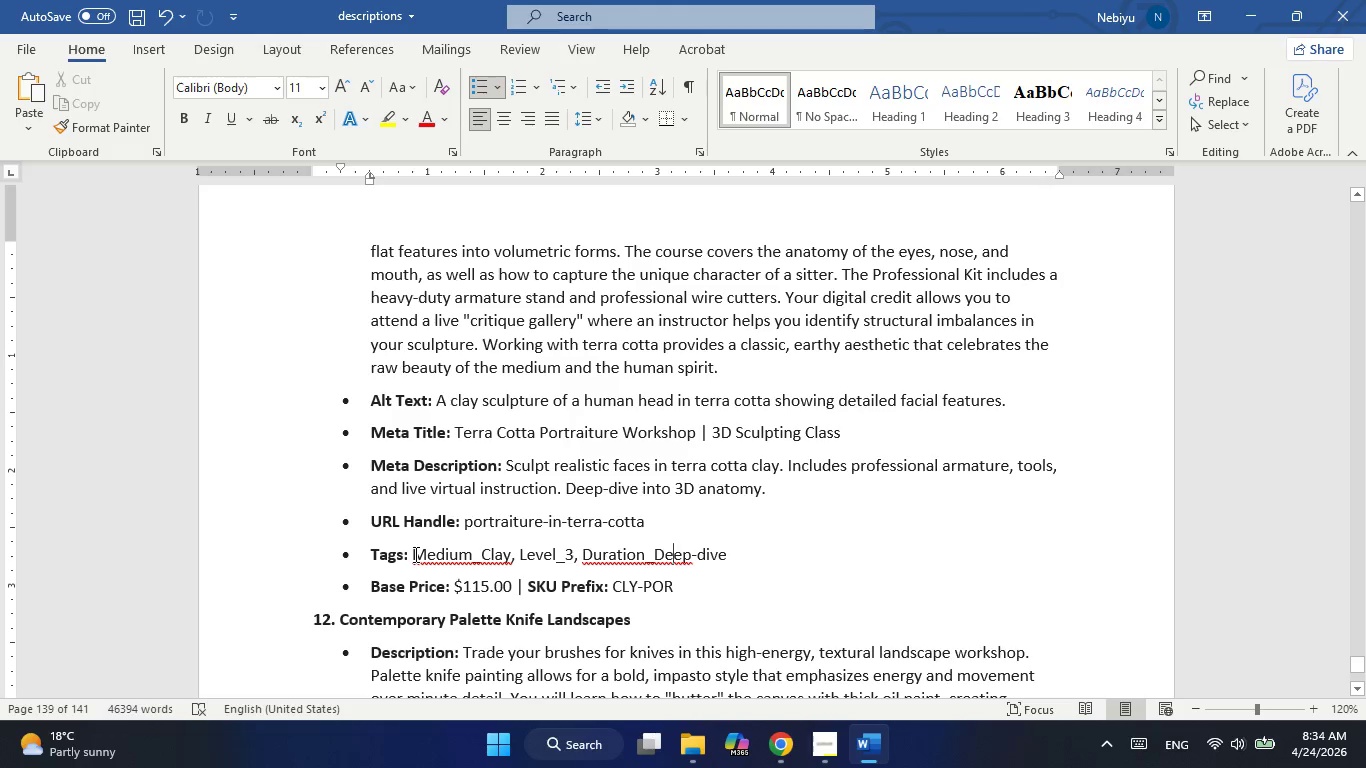 
left_click_drag(start_coordinate=[414, 554], to_coordinate=[745, 561])
 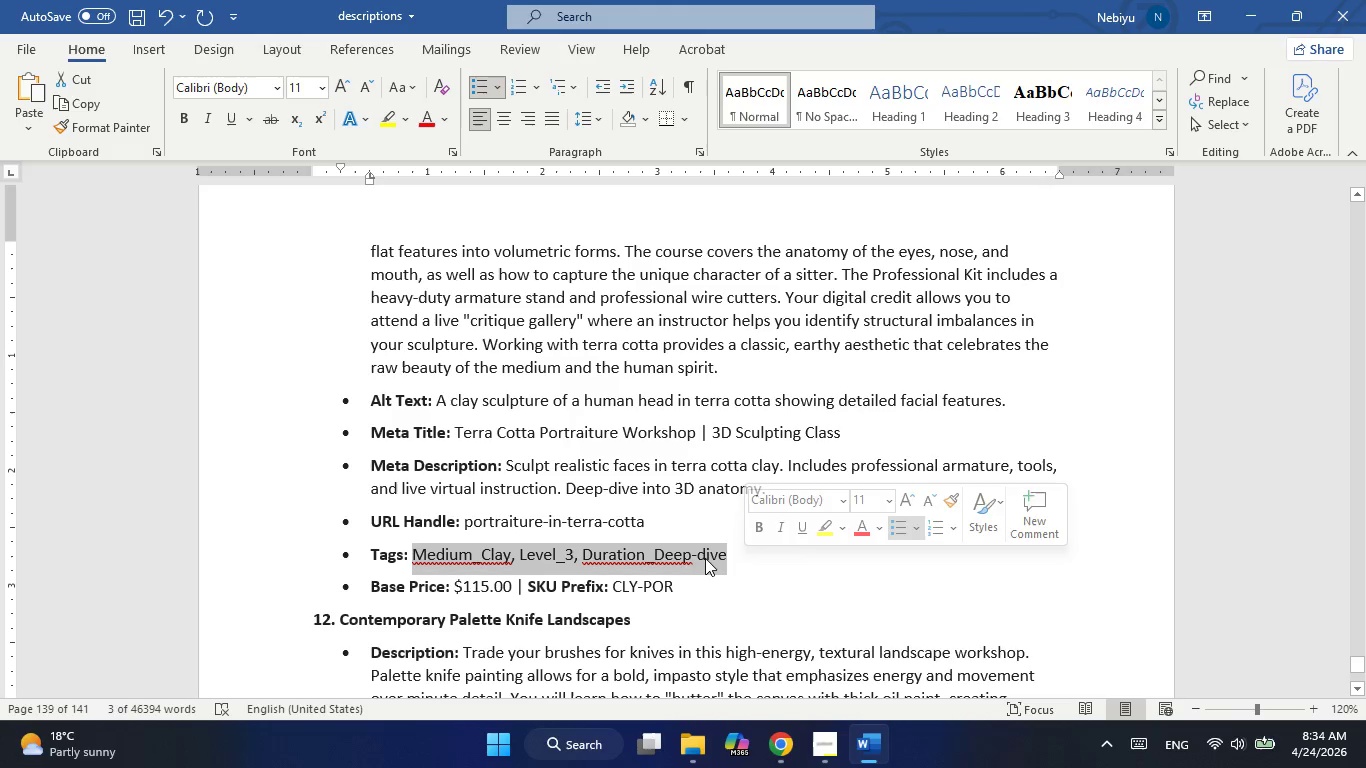 
right_click([705, 558])
 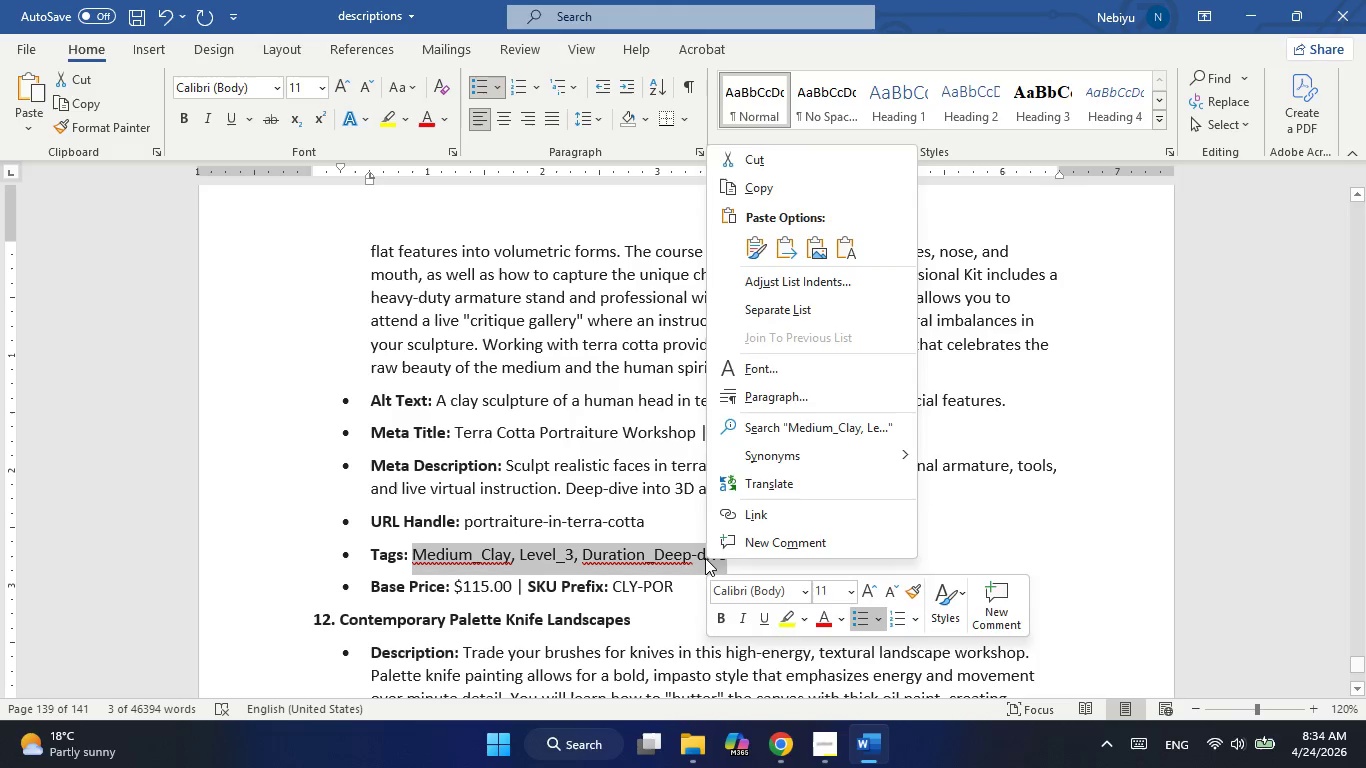 
left_click([705, 558])
 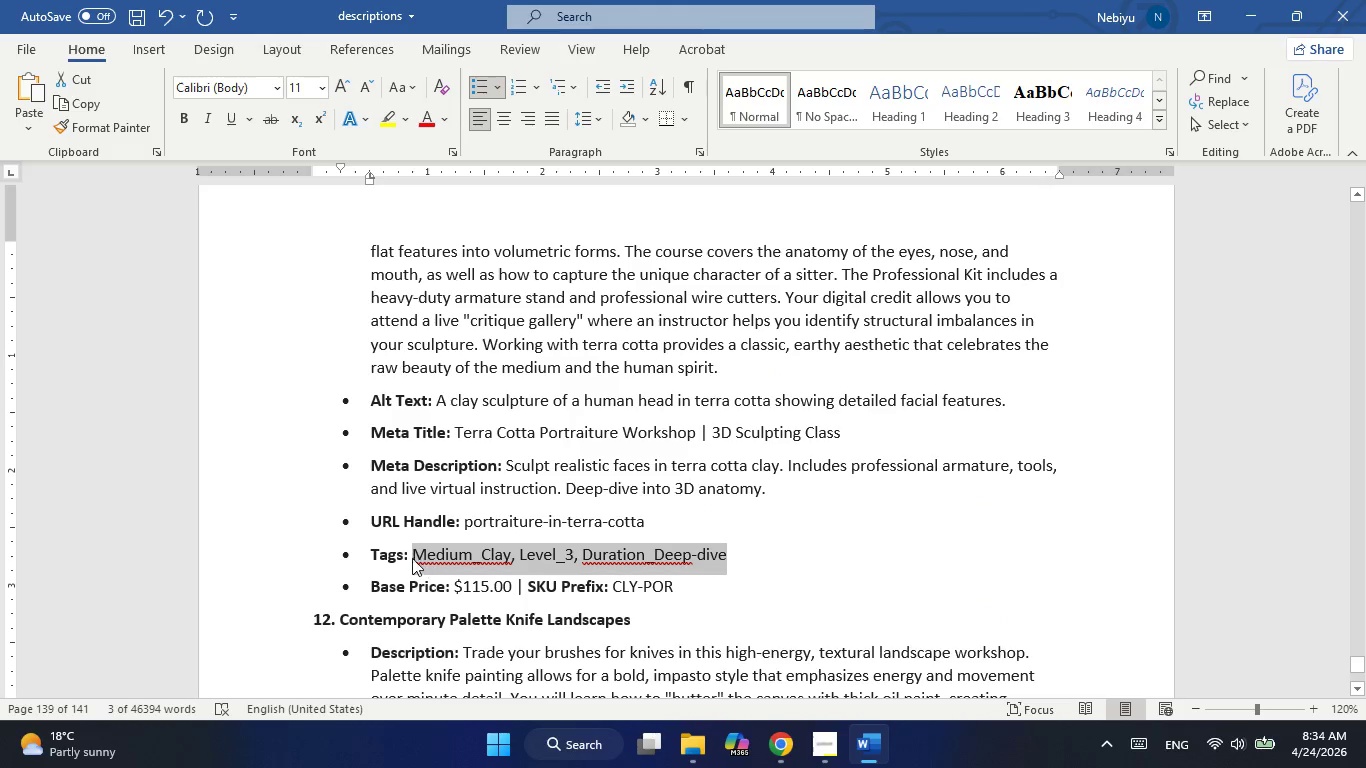 
left_click_drag(start_coordinate=[409, 556], to_coordinate=[736, 558])
 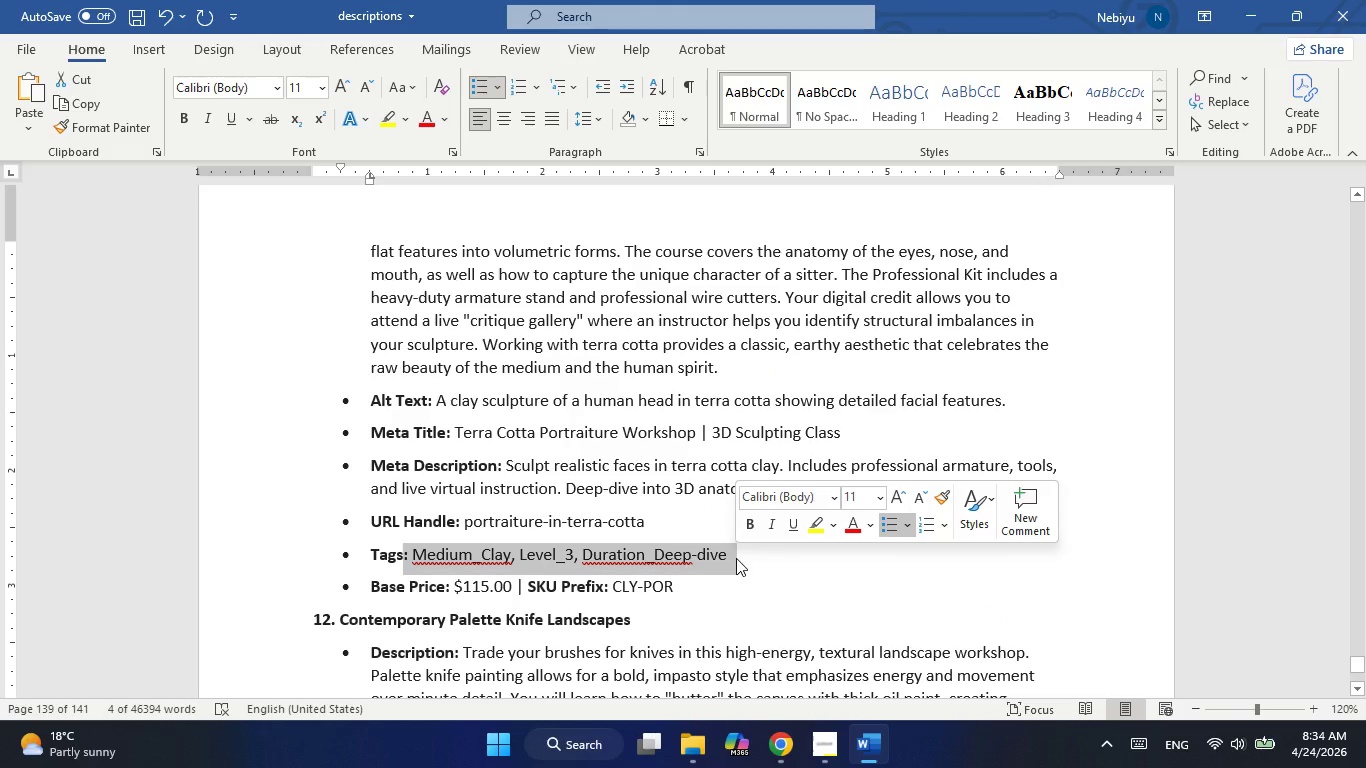 
right_click([736, 558])
 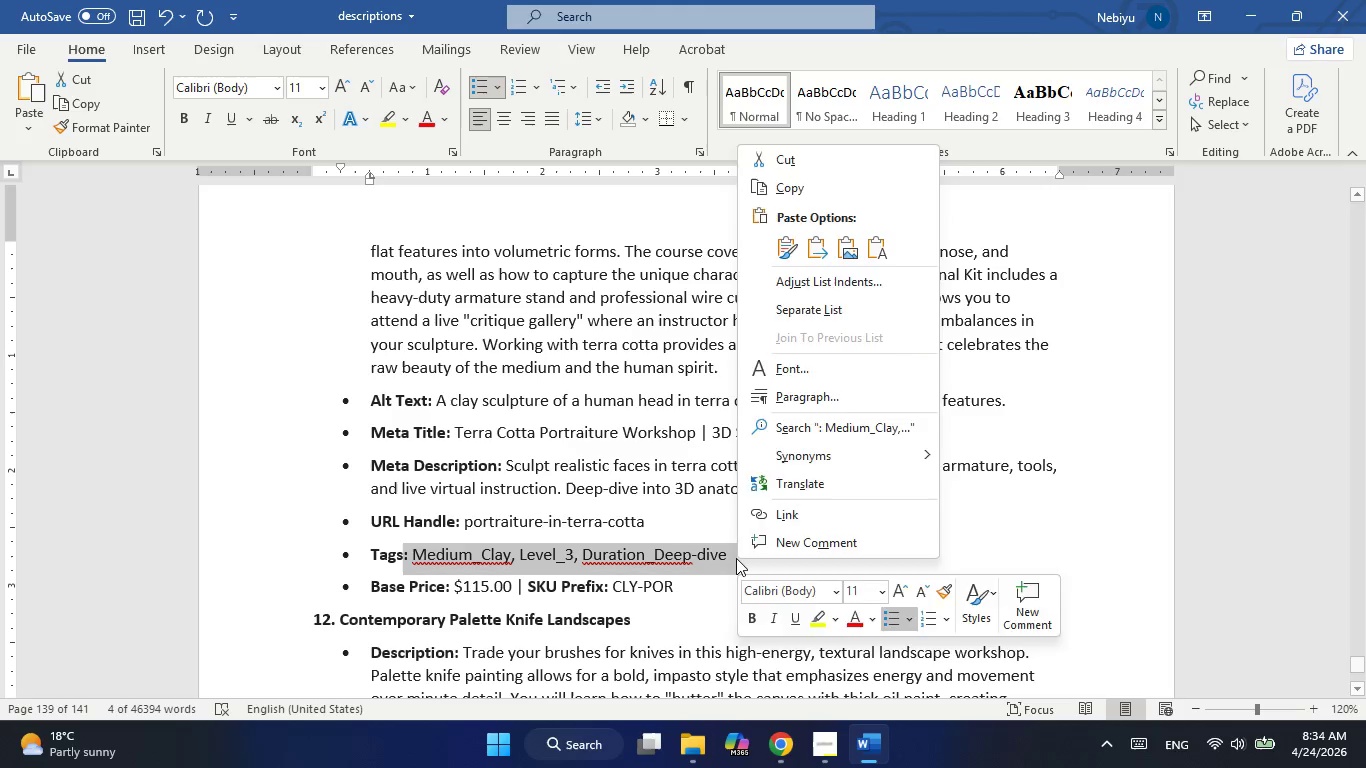 
left_click([736, 558])
 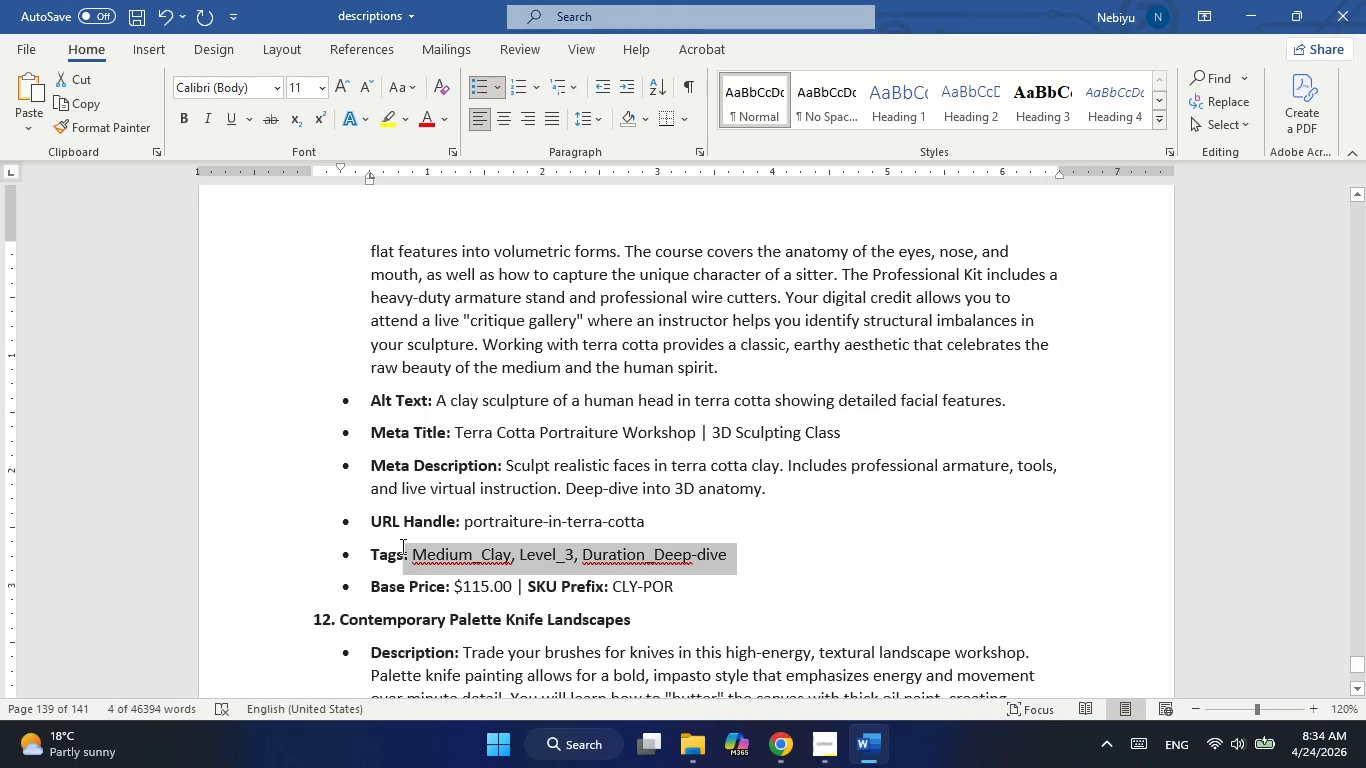 
left_click_drag(start_coordinate=[410, 551], to_coordinate=[694, 554])
 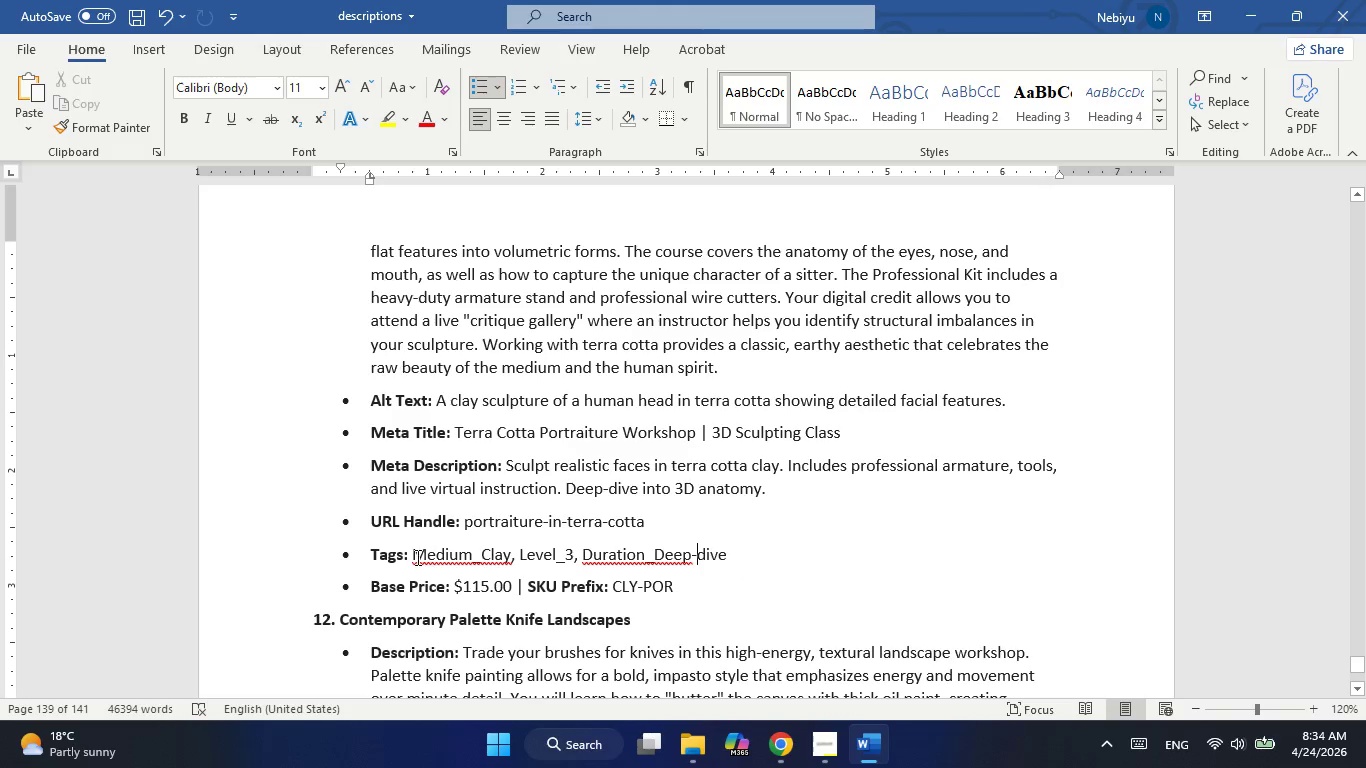 
left_click_drag(start_coordinate=[412, 557], to_coordinate=[728, 554])
 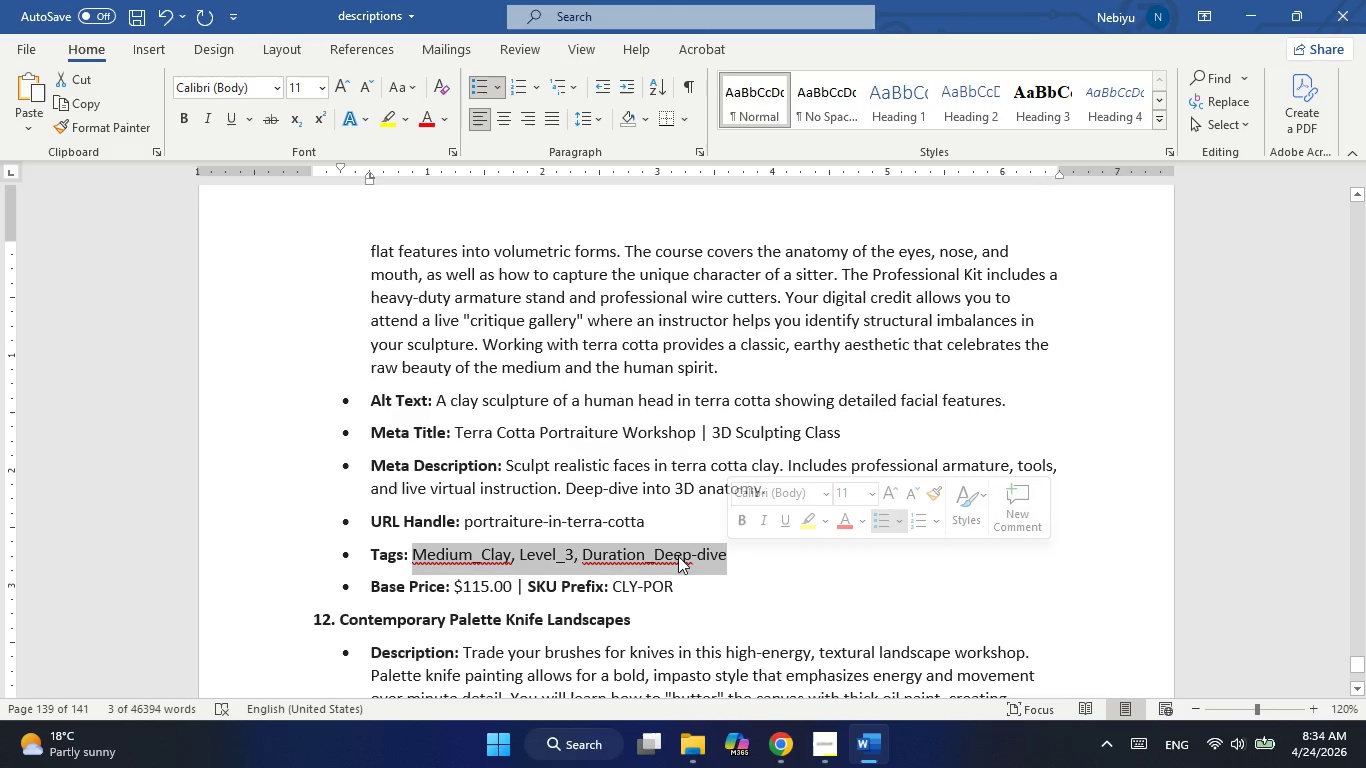 
right_click([678, 556])
 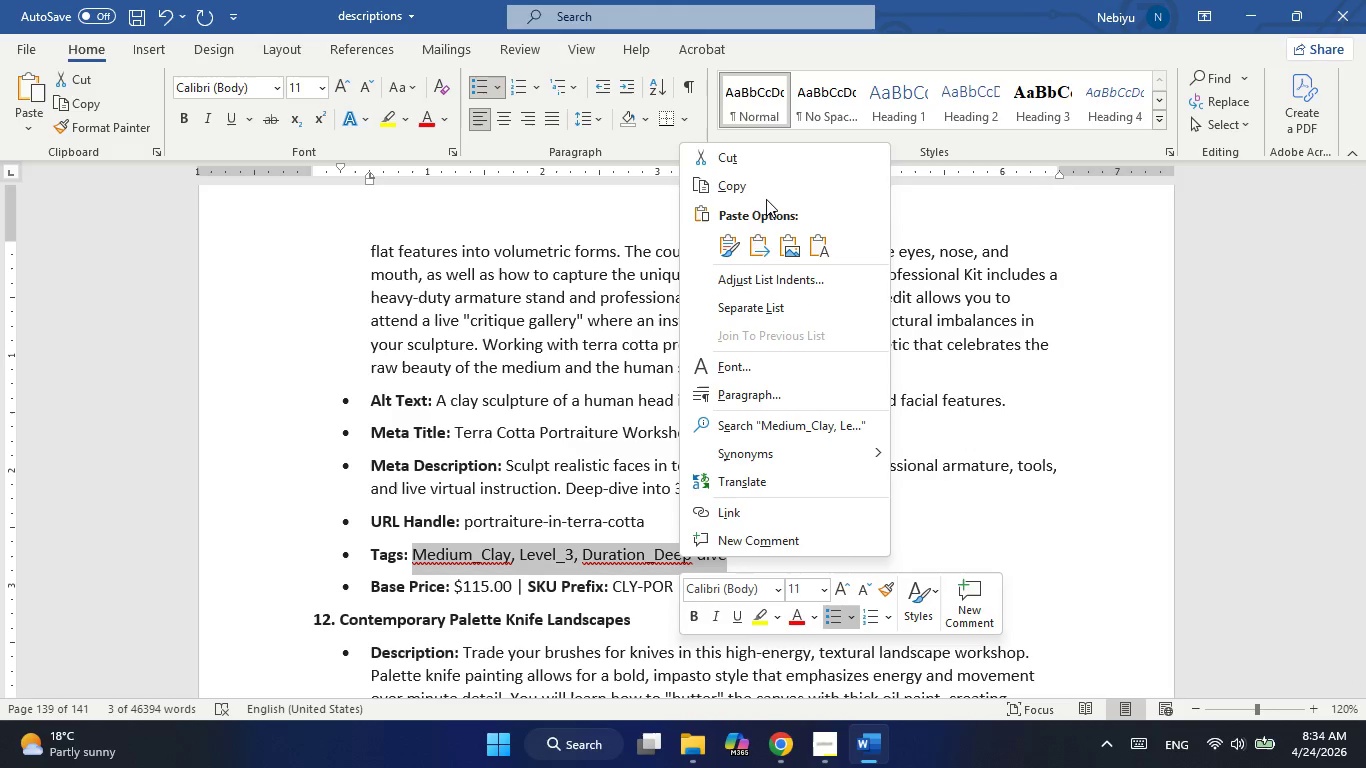 
left_click([766, 193])
 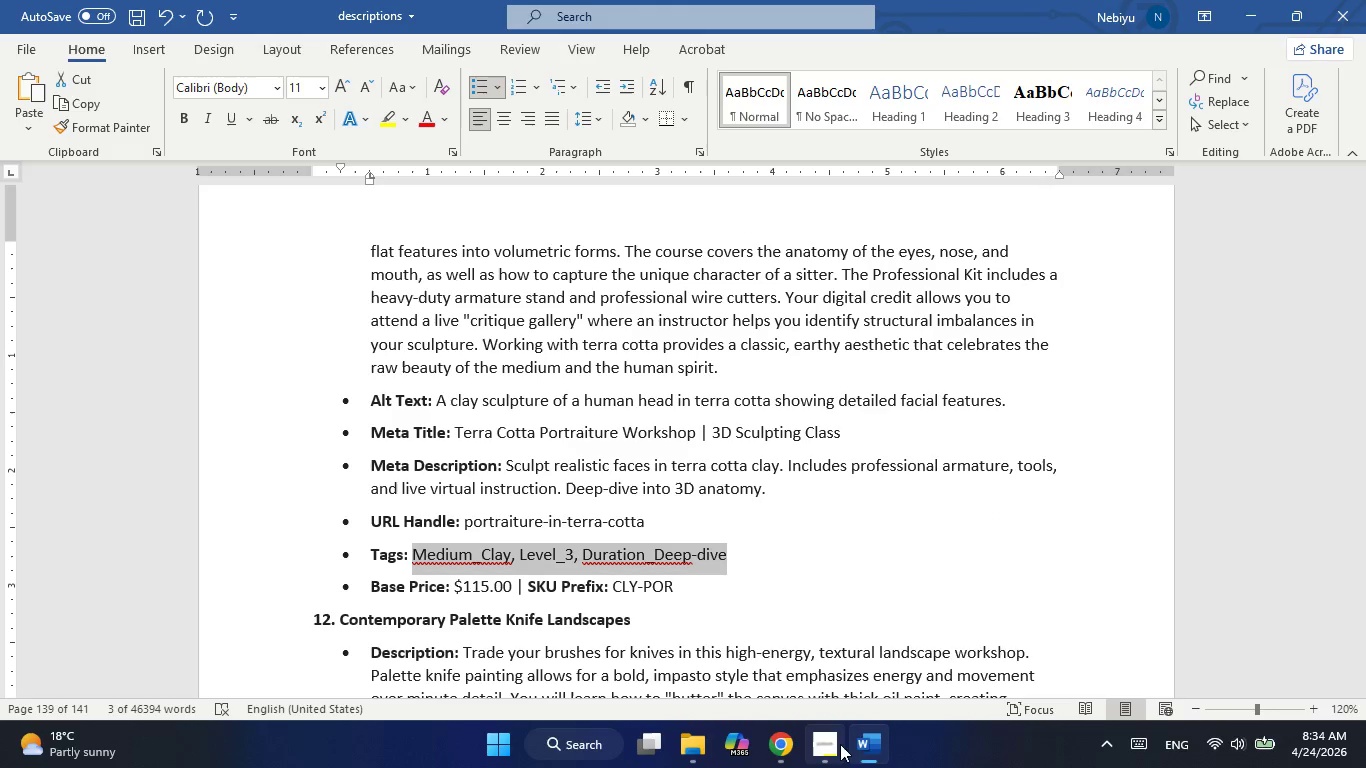 
left_click([869, 746])
 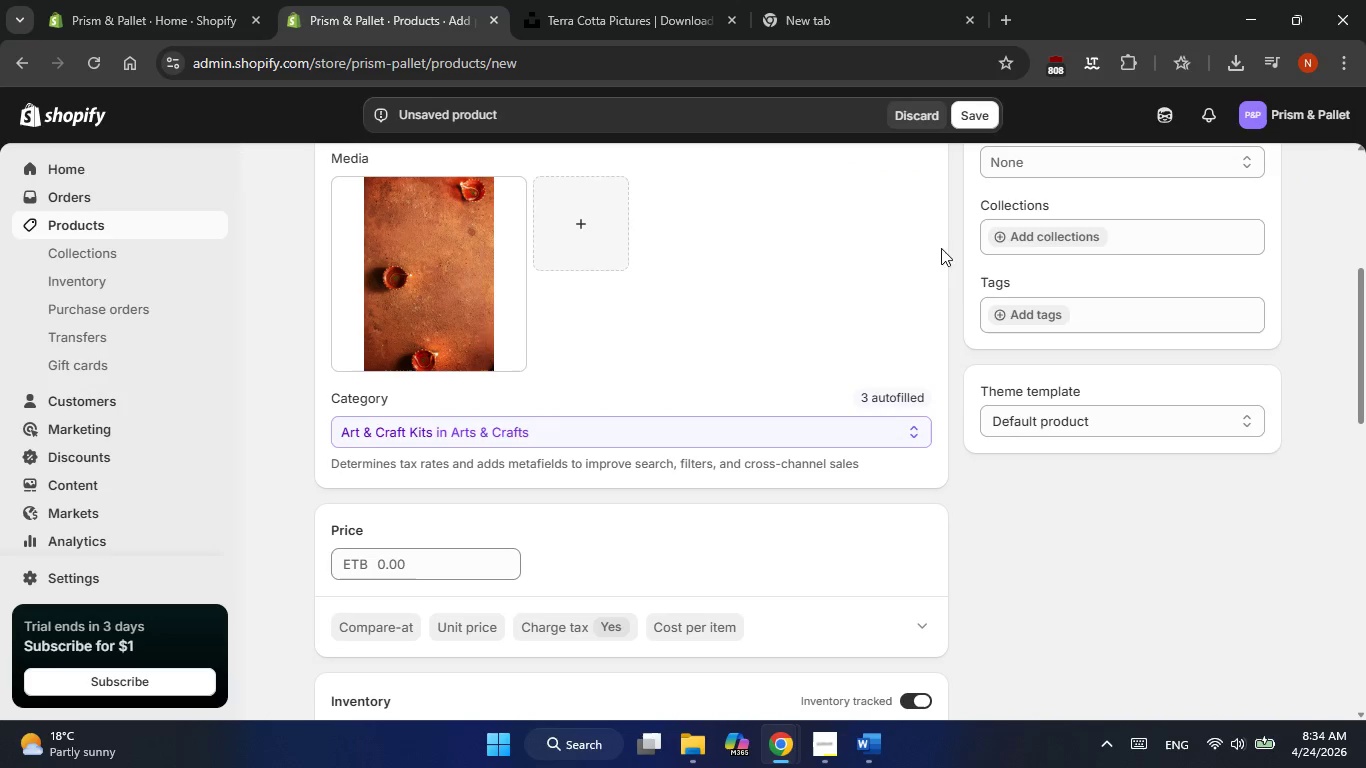 
left_click([1034, 321])
 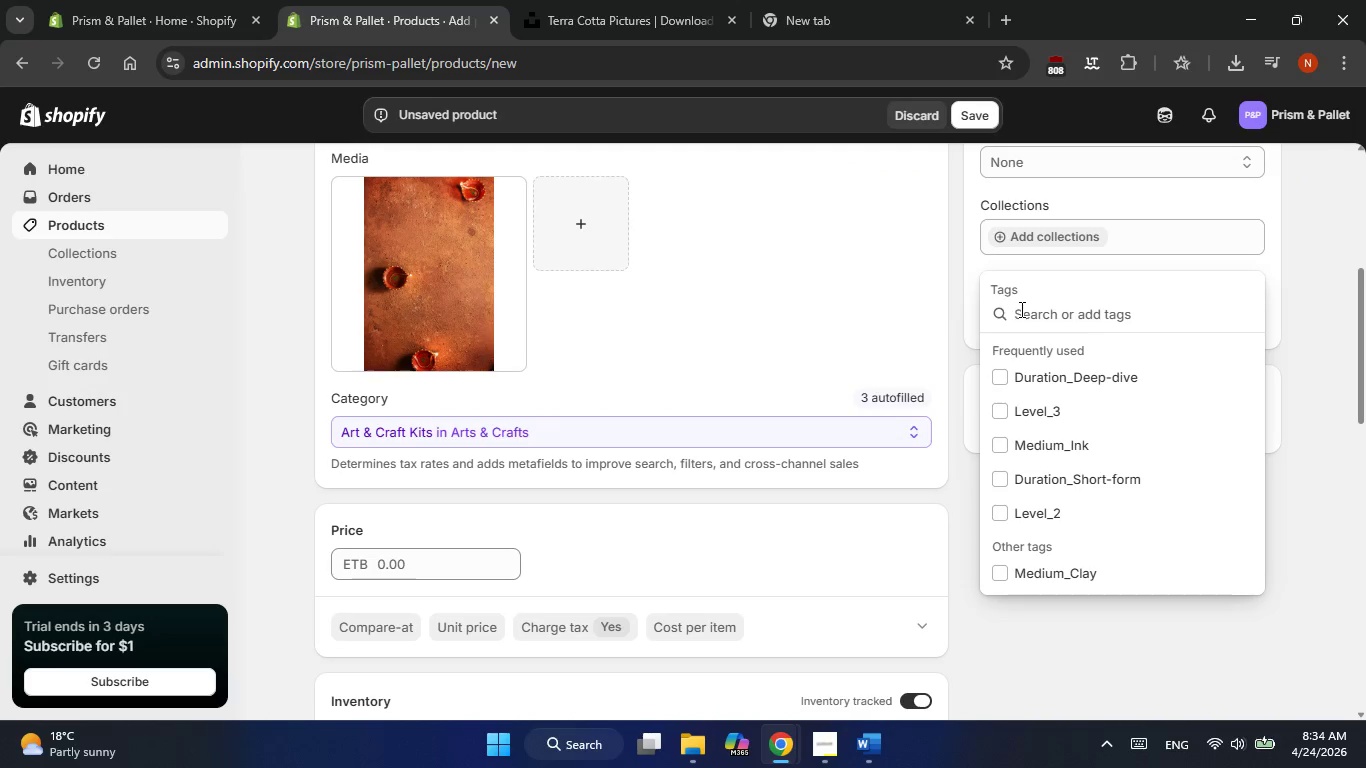 
right_click([1020, 309])
 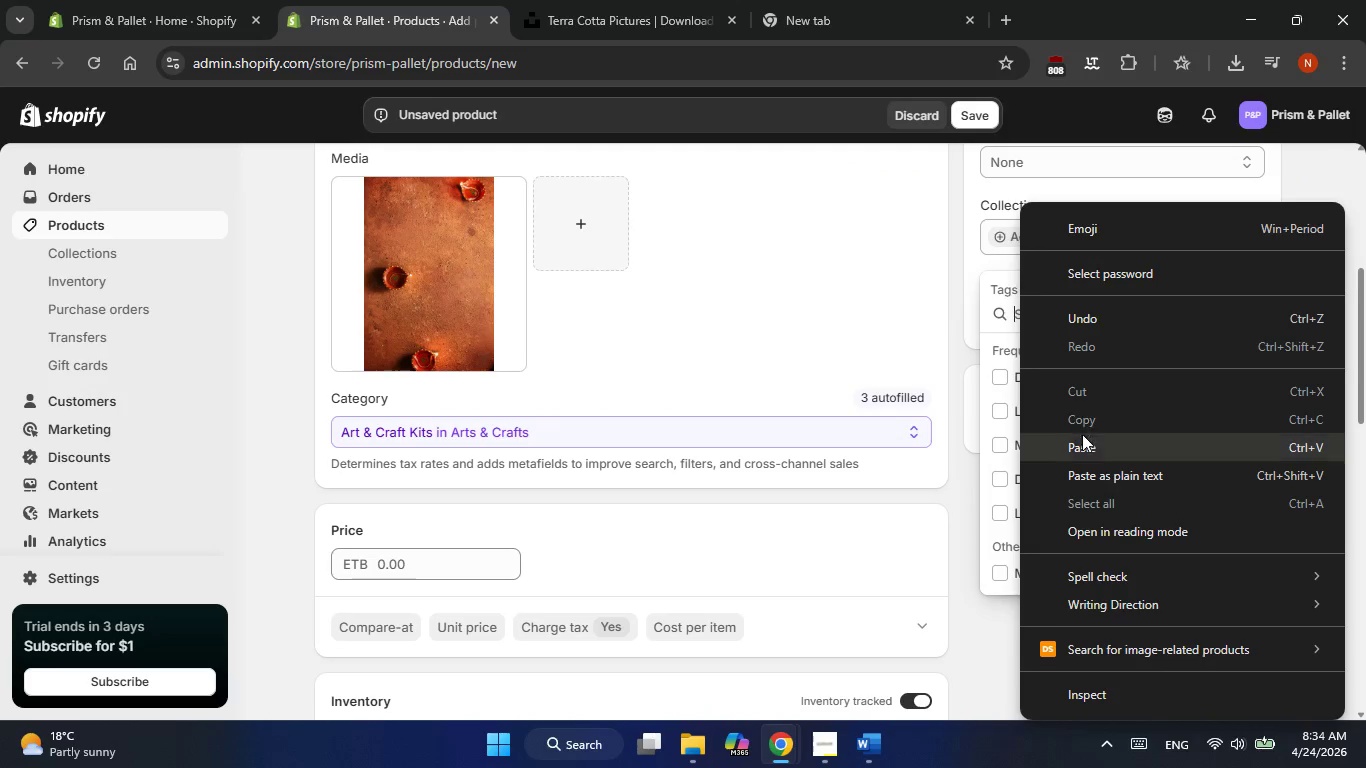 
left_click([1078, 446])
 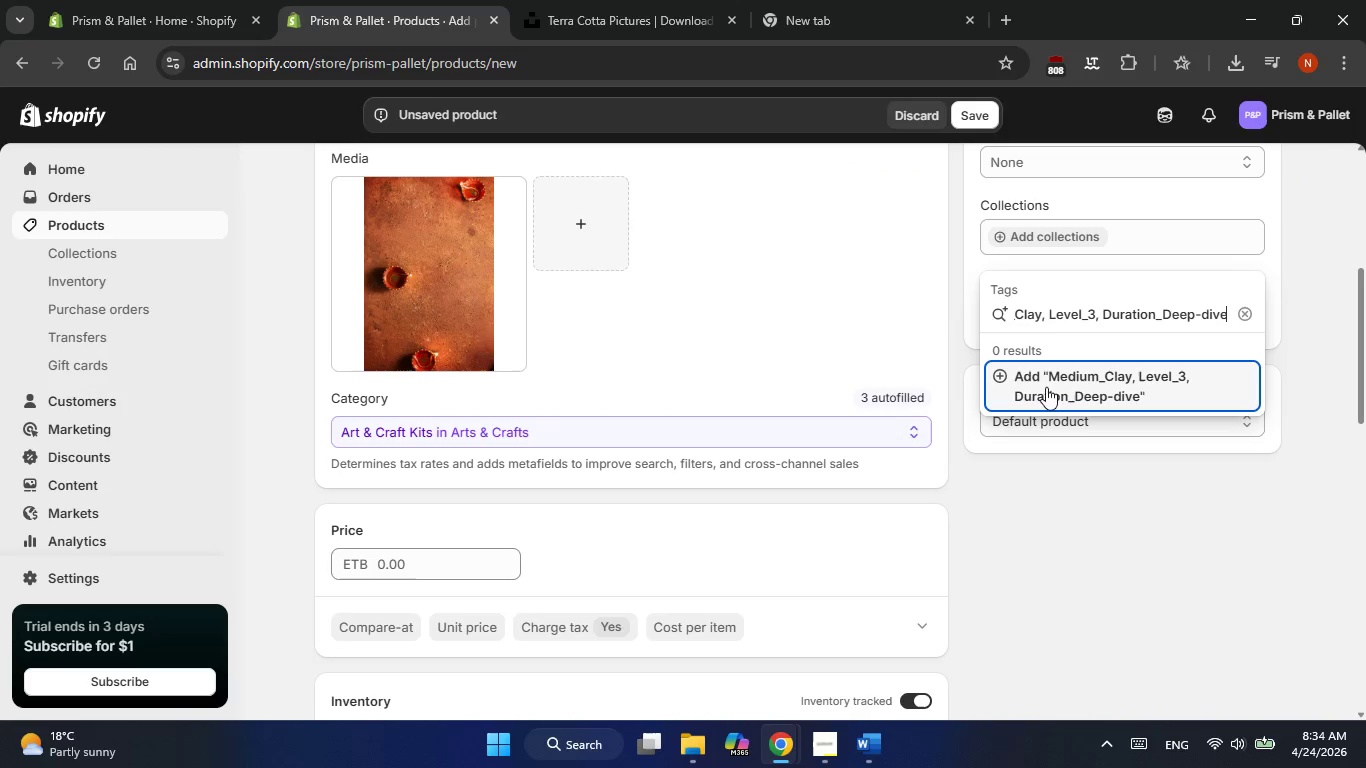 
left_click([1009, 387])
 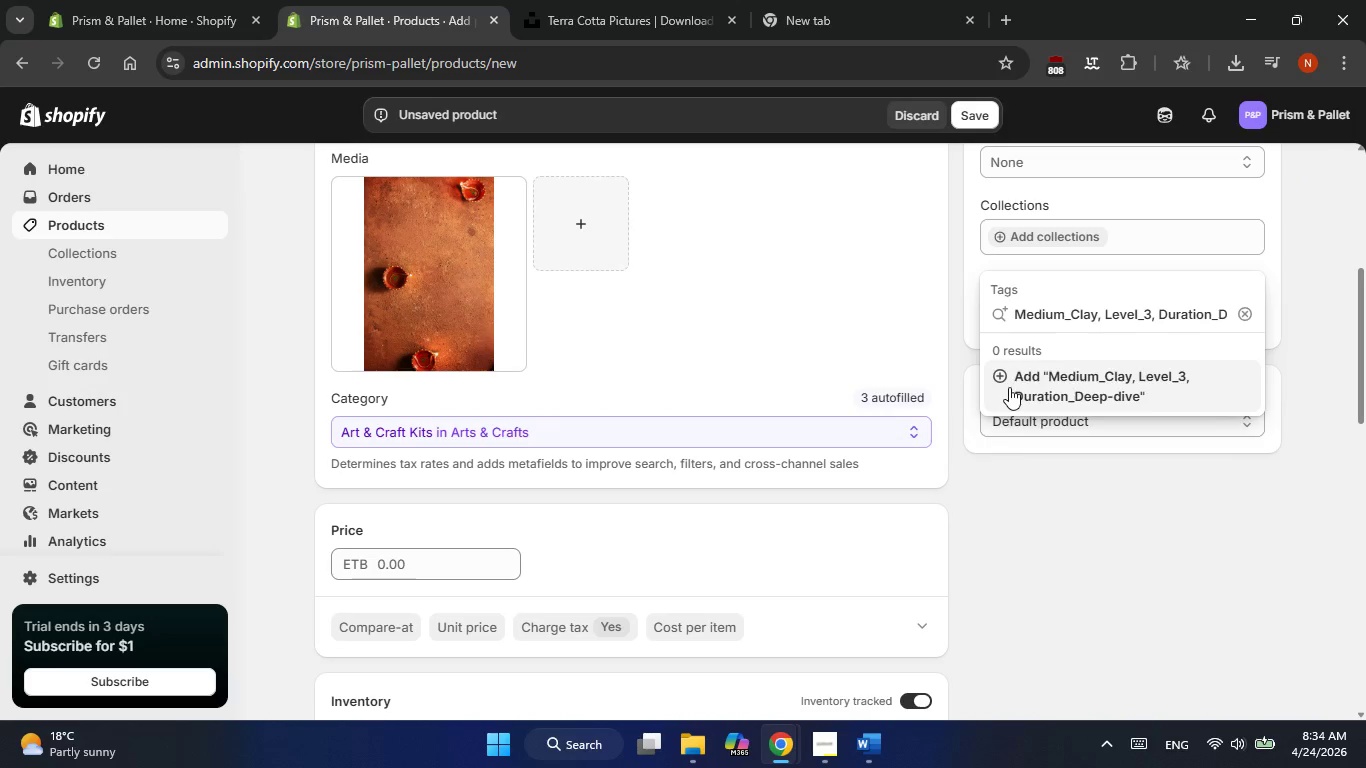 
right_click([1009, 387])
 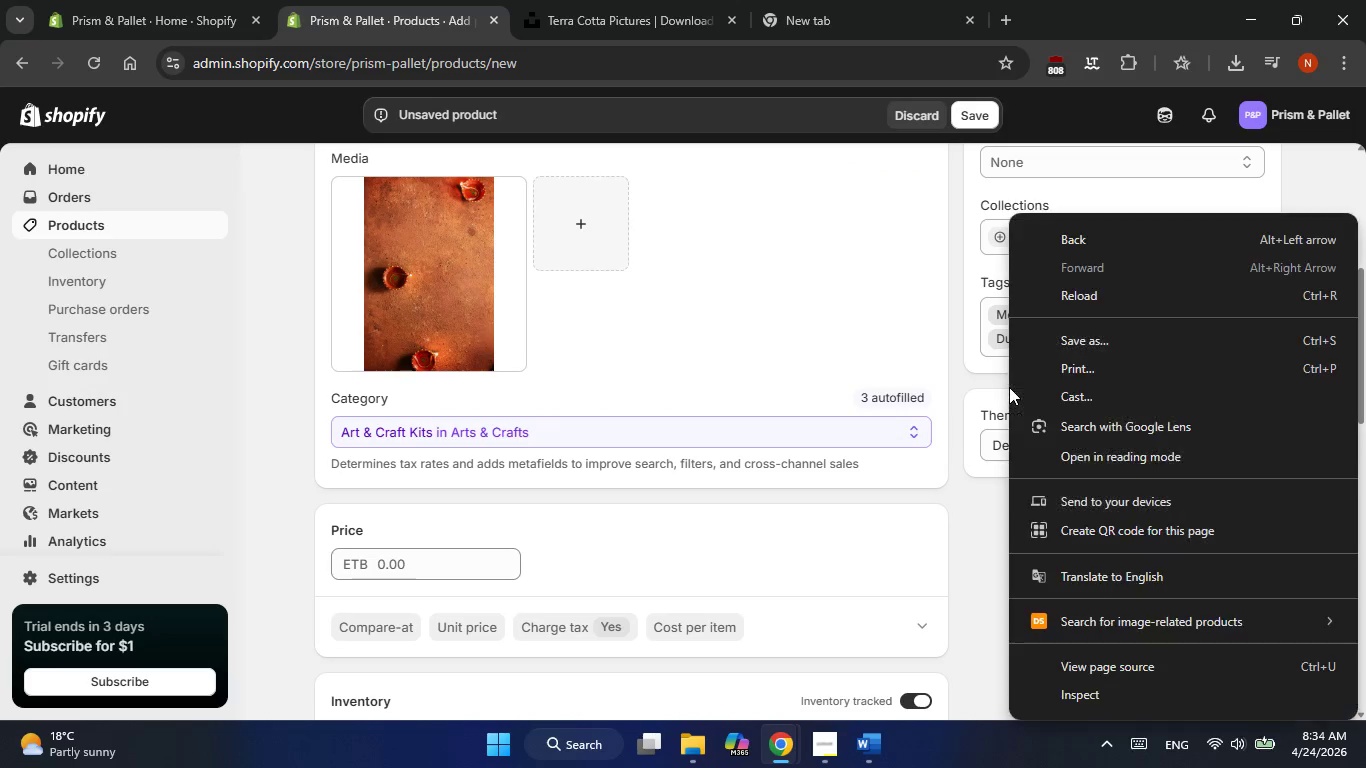 
left_click([1009, 387])
 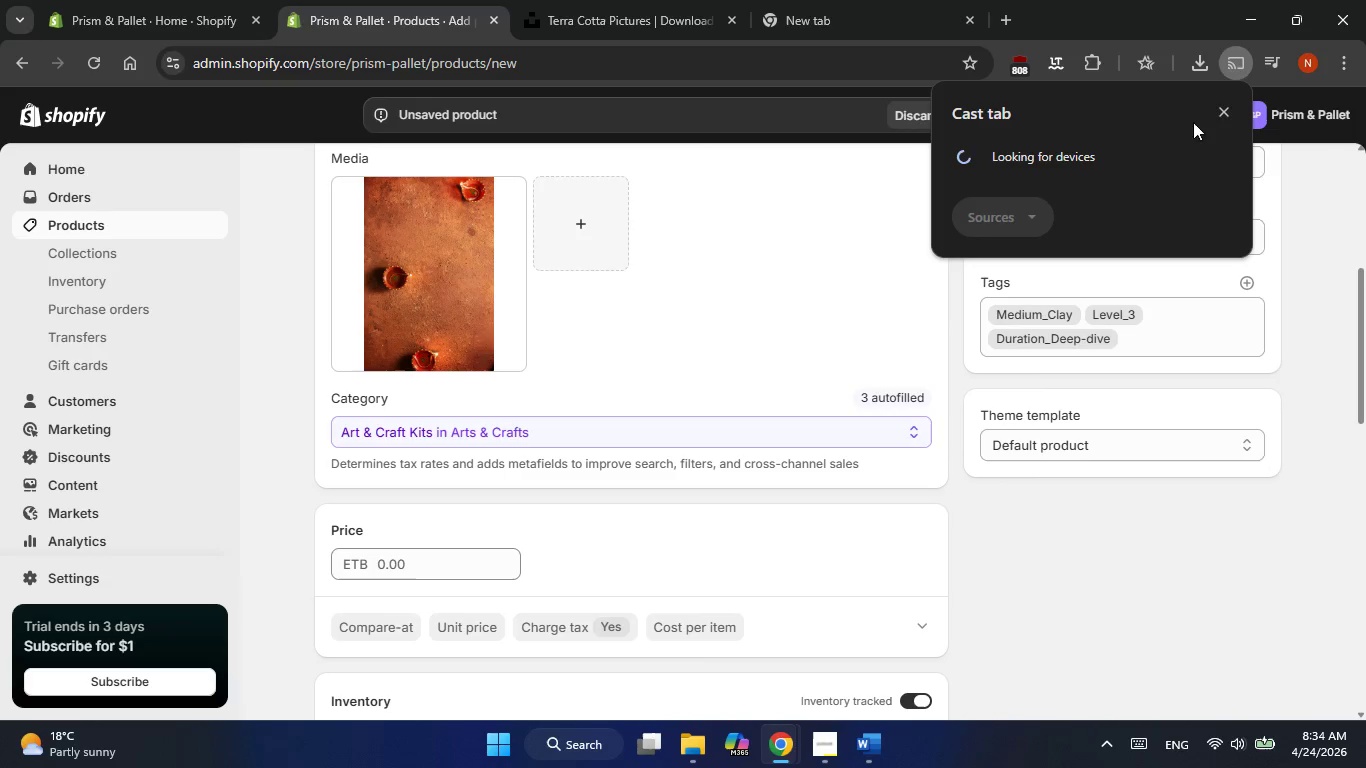 
left_click([1223, 107])
 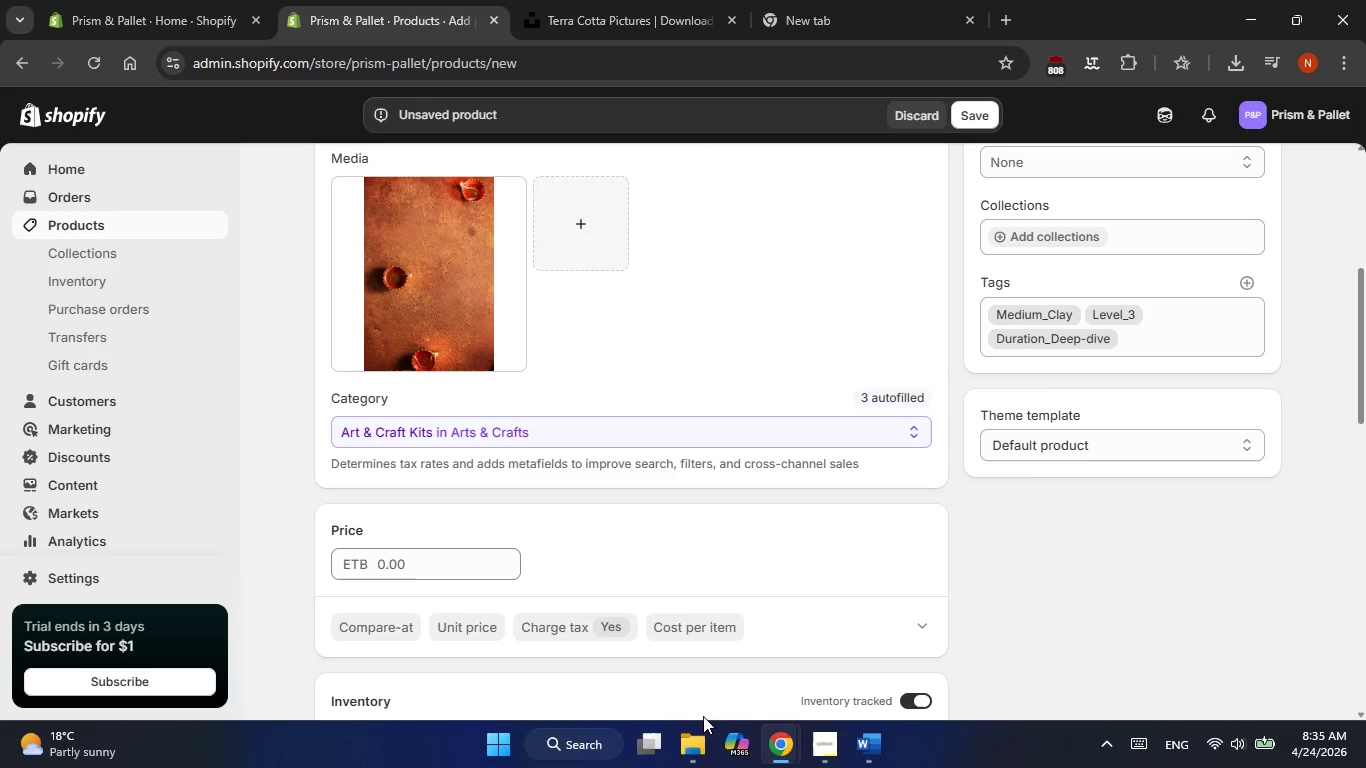 
left_click([886, 742])
 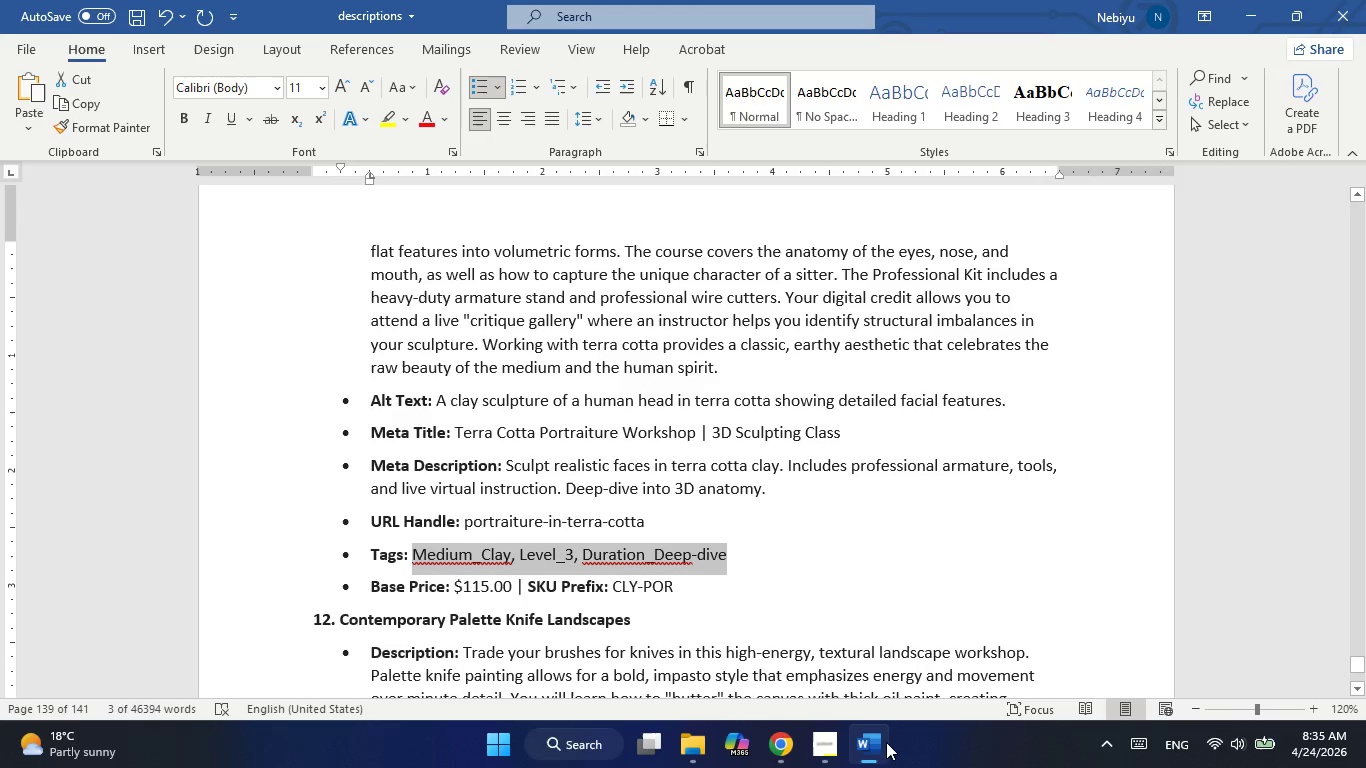 
left_click([886, 742])
 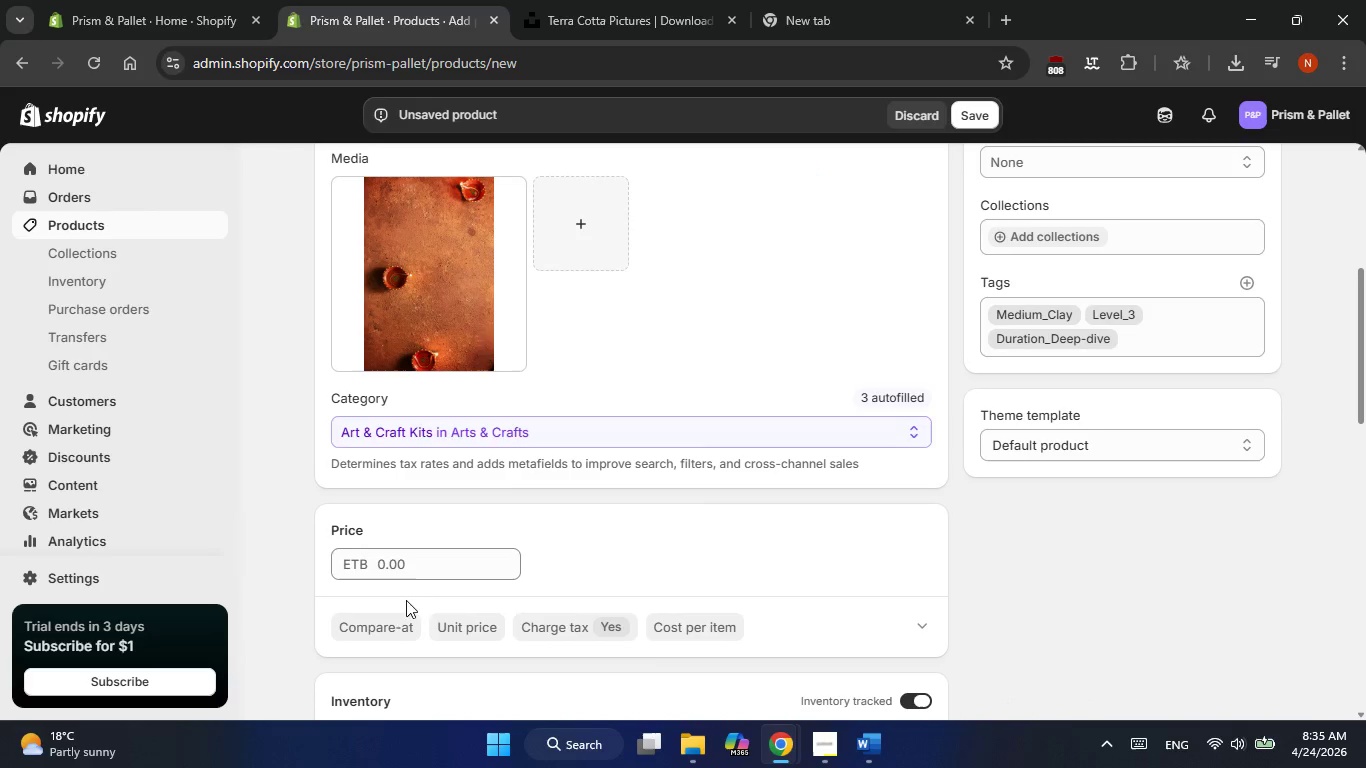 
left_click([410, 567])
 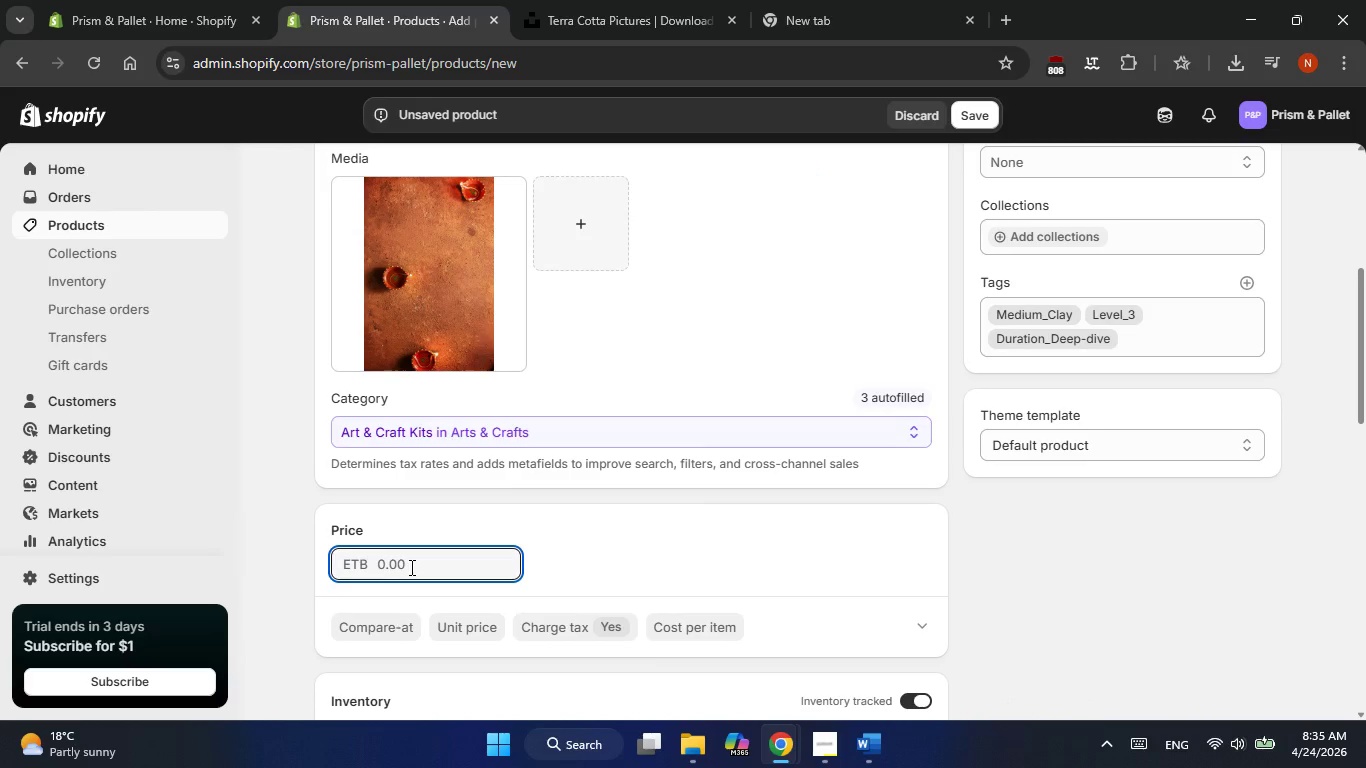 
key(Numpad1)
 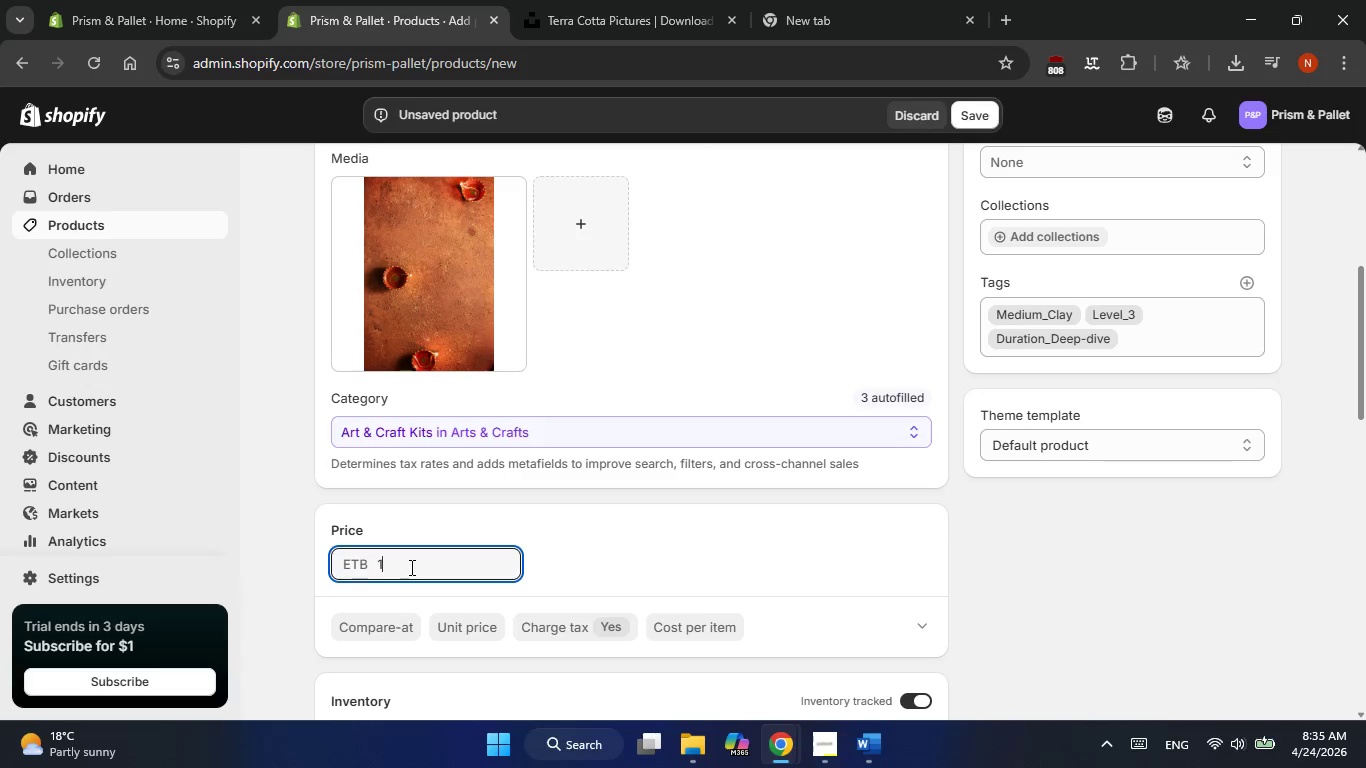 
key(Numpad1)
 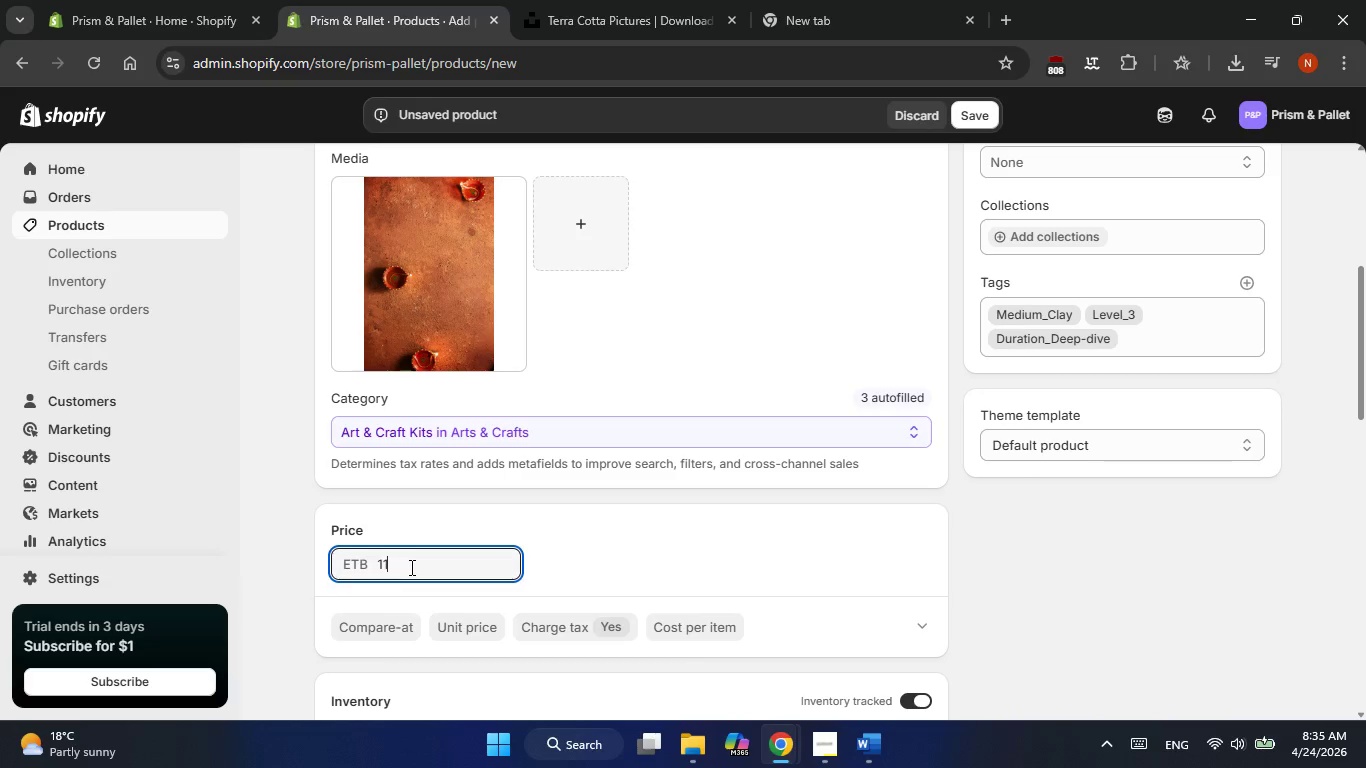 
key(Numpad5)
 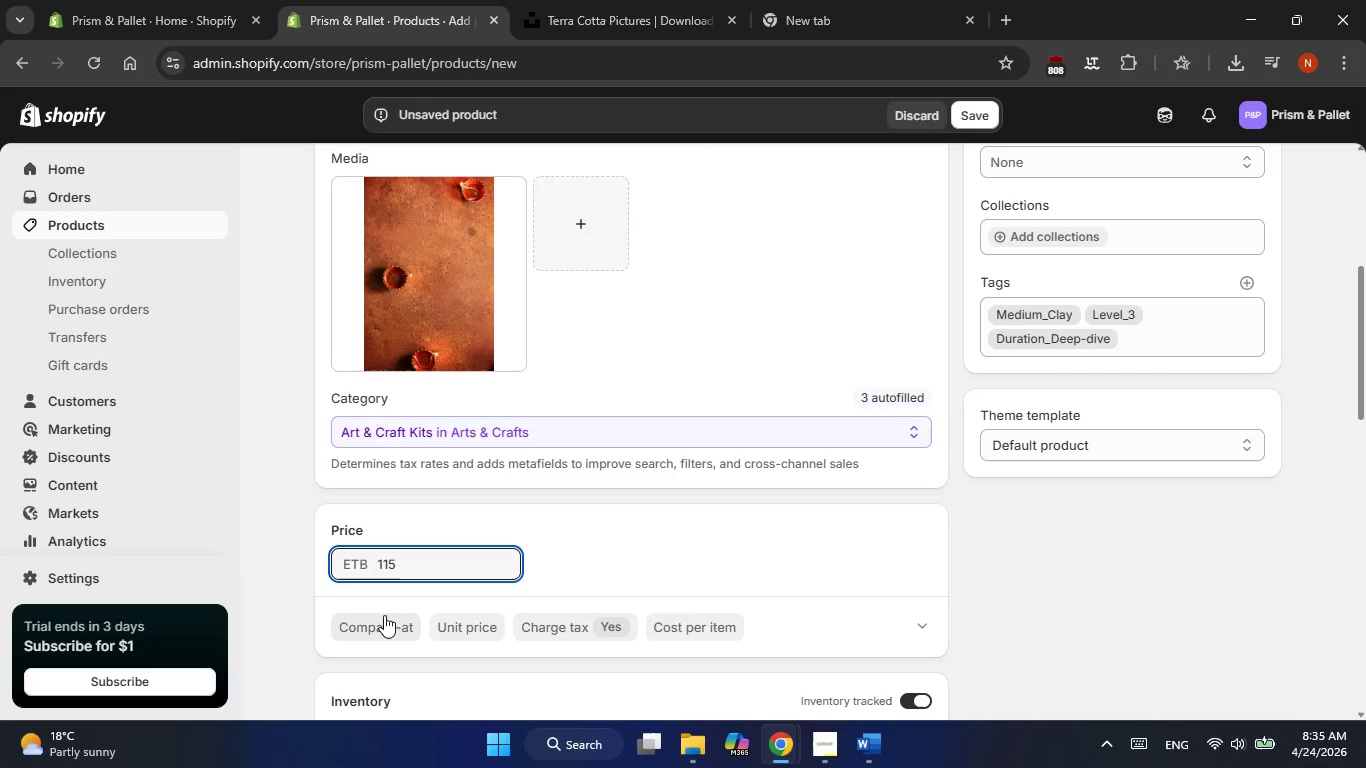 
left_click([383, 617])
 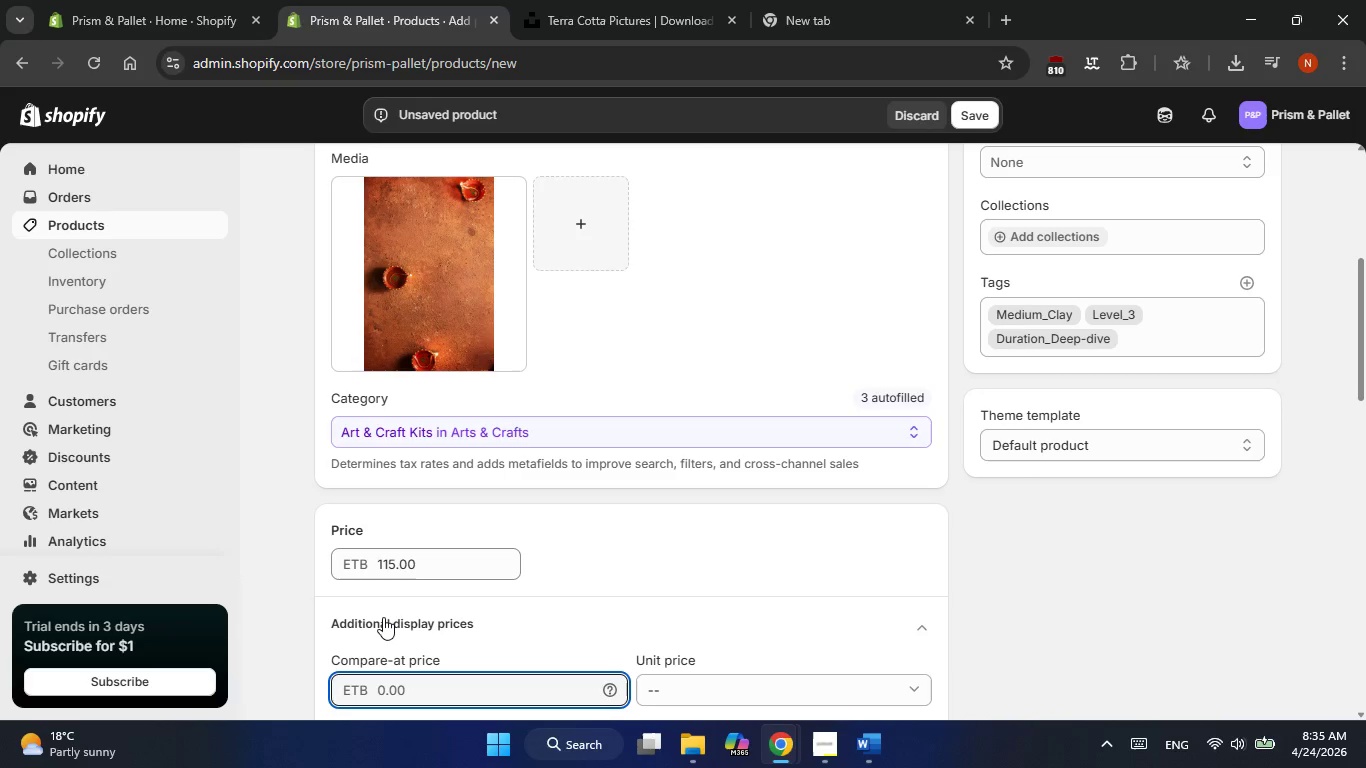 
wait(7.59)
 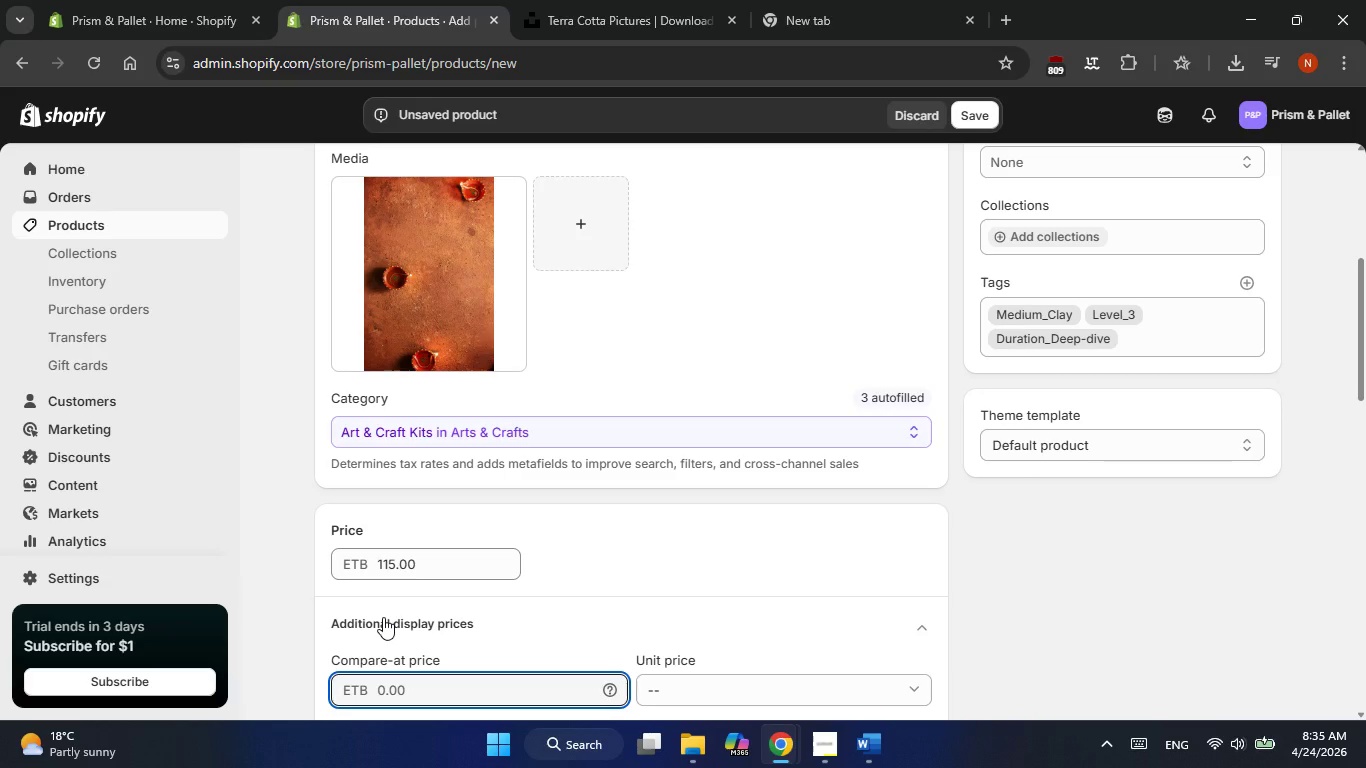 
key(Numpad1)
 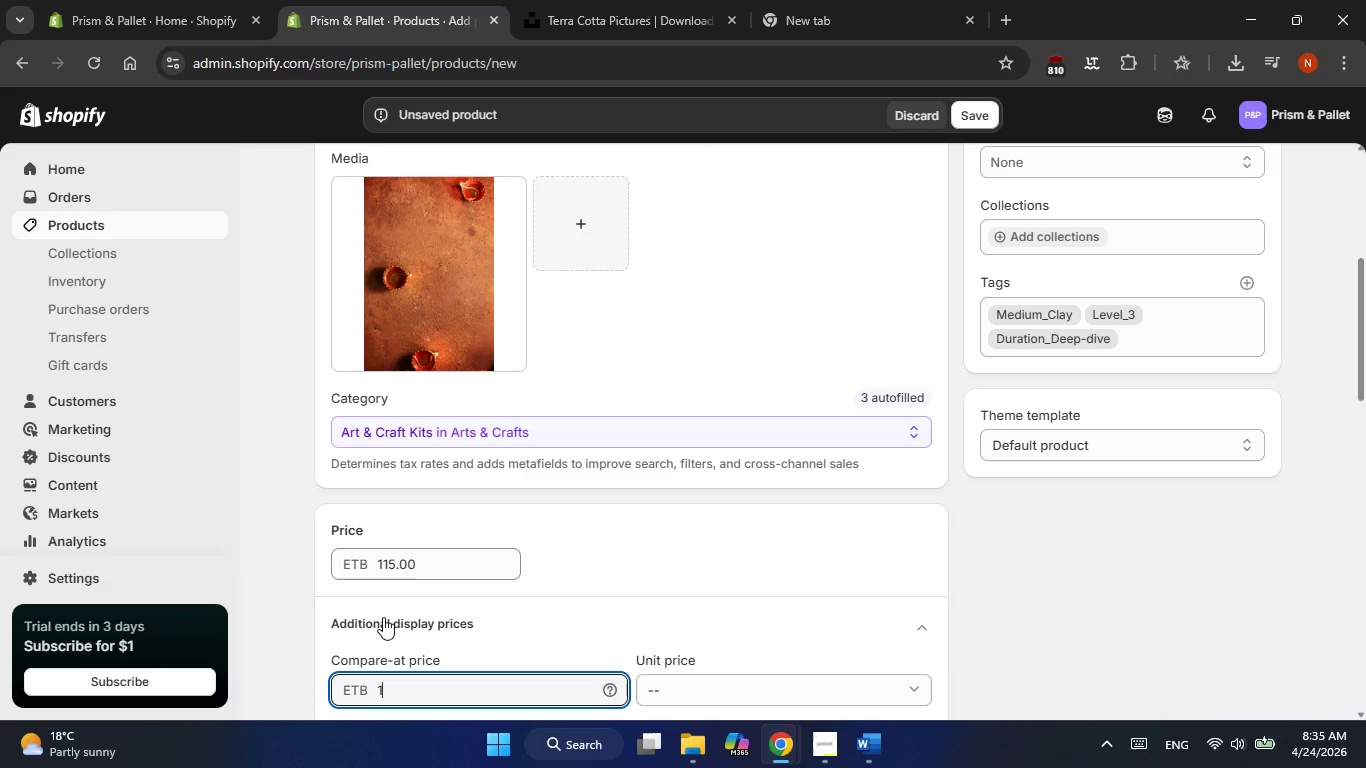 
key(Numpad3)
 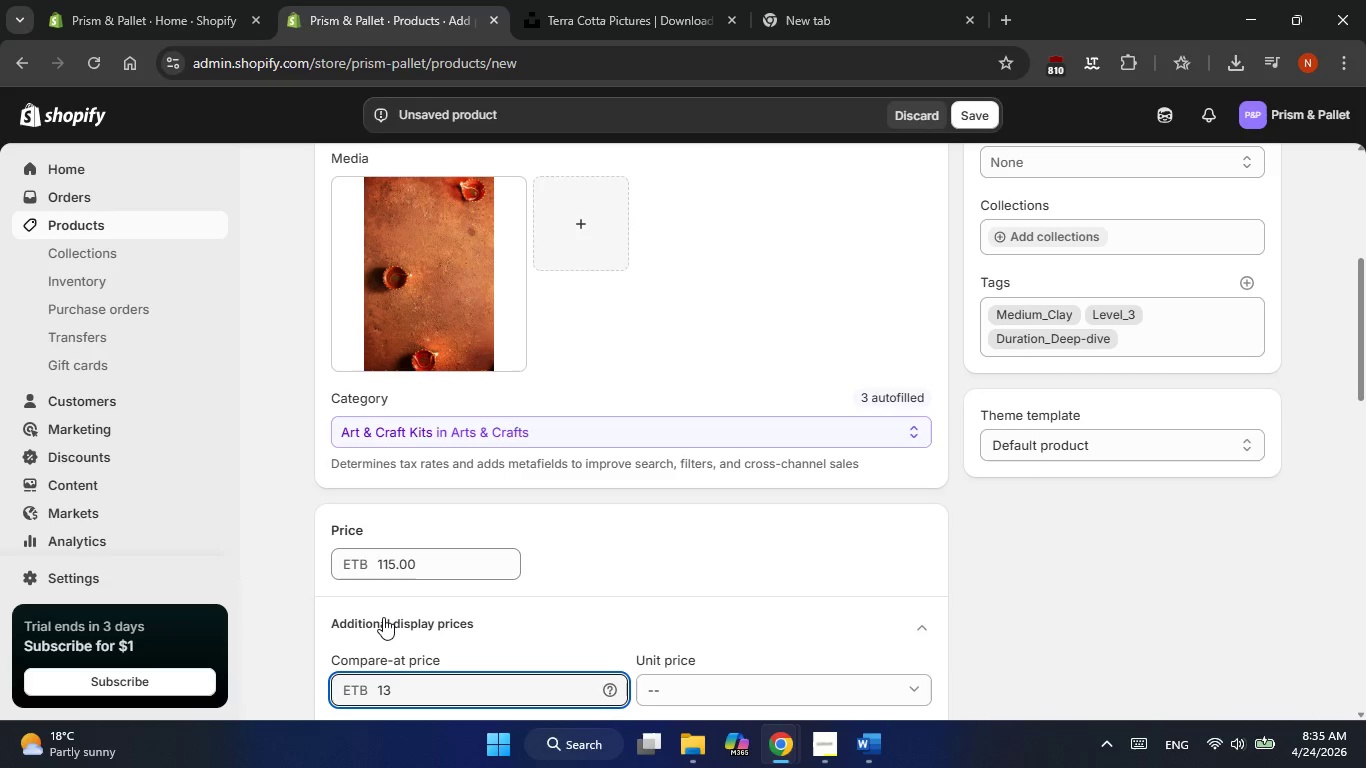 
key(Numpad0)
 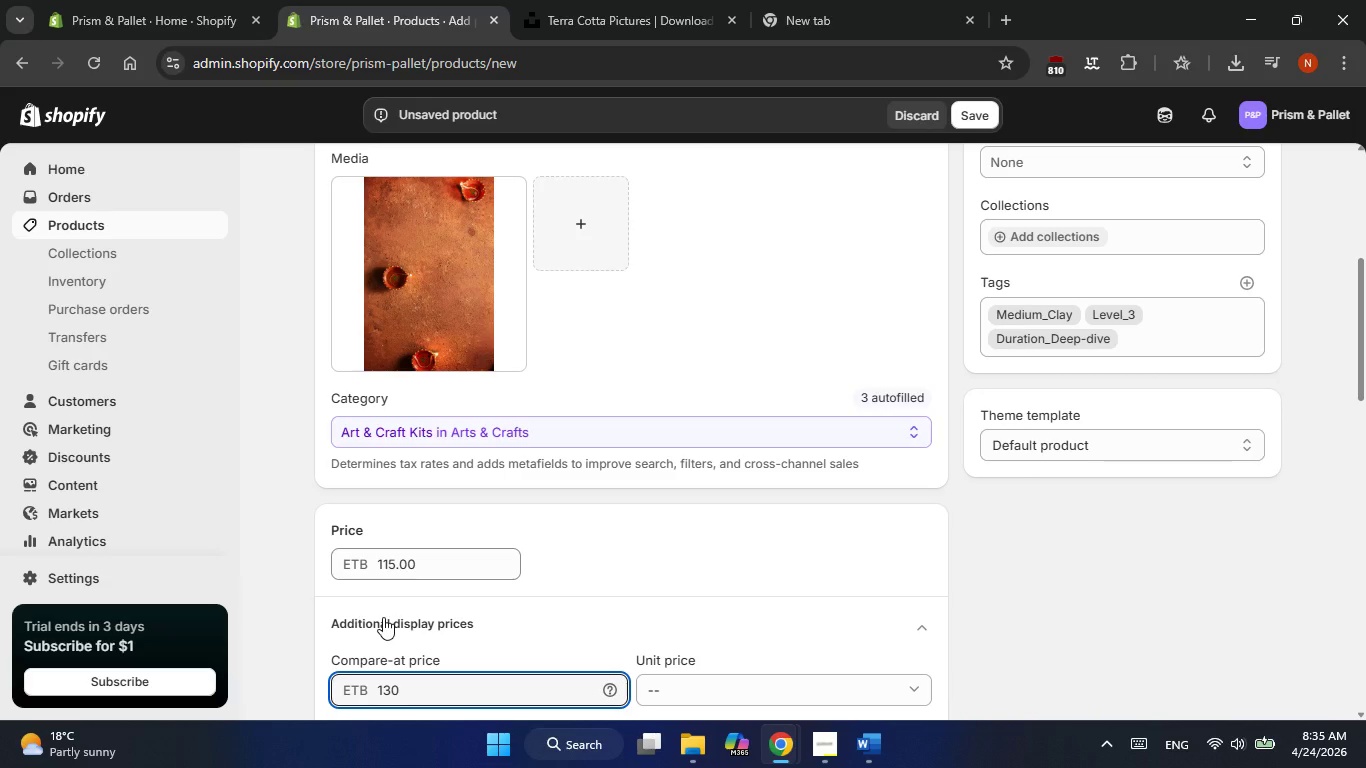 
wait(30.26)
 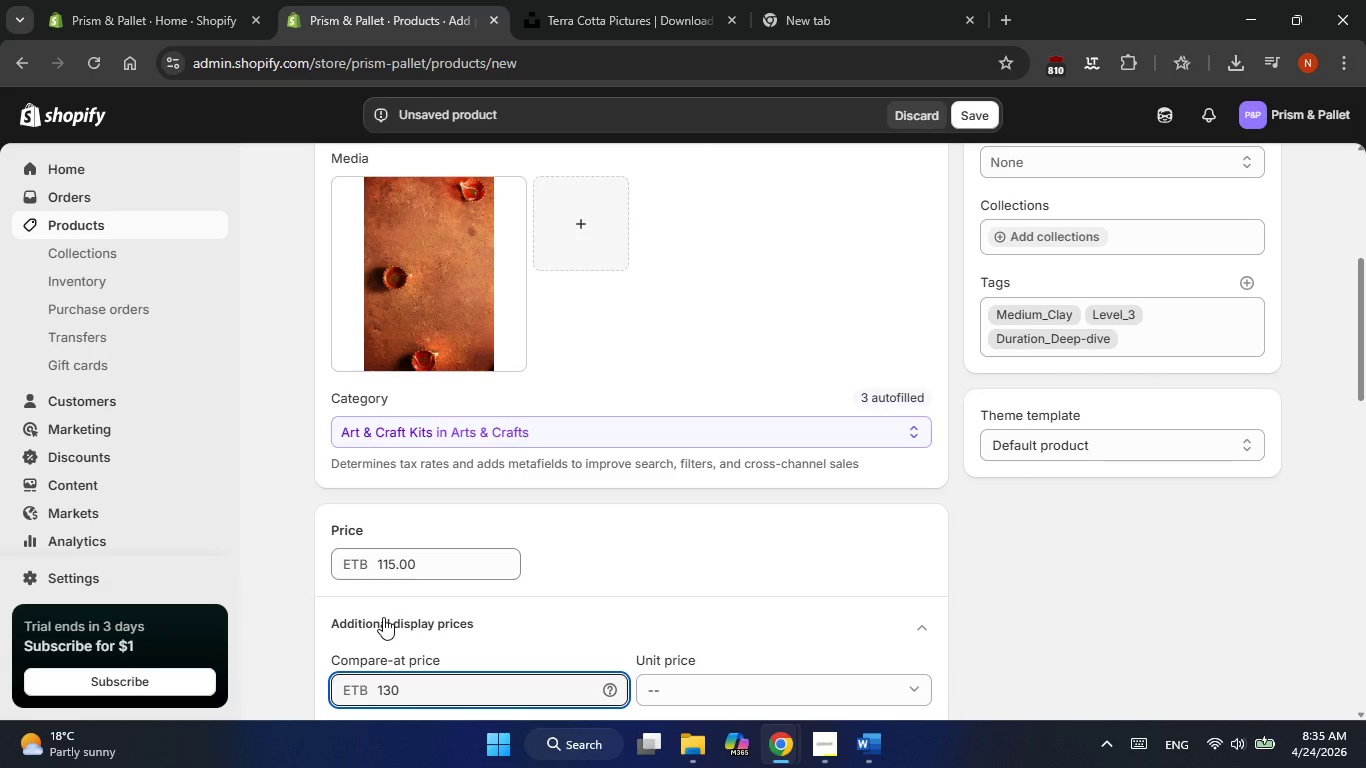 
left_click([344, 621])
 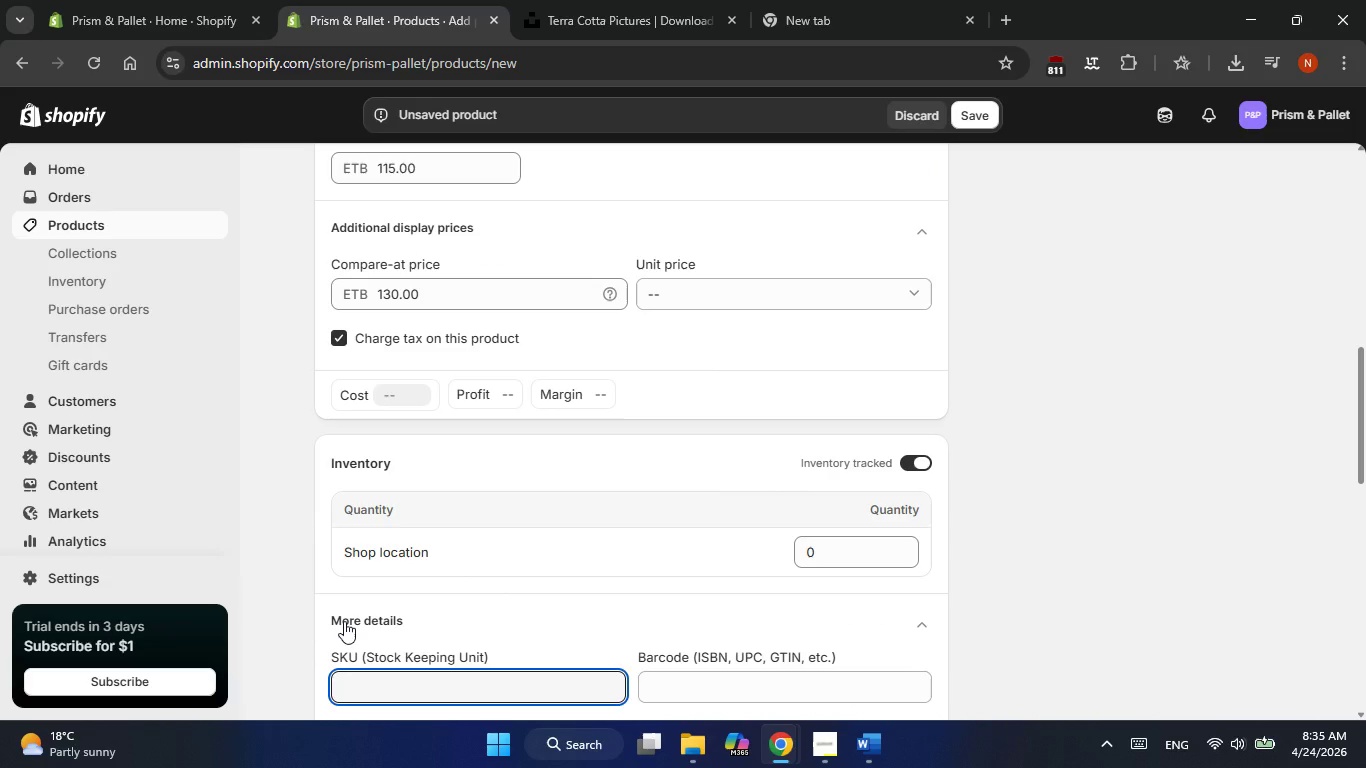 
left_click([344, 621])
 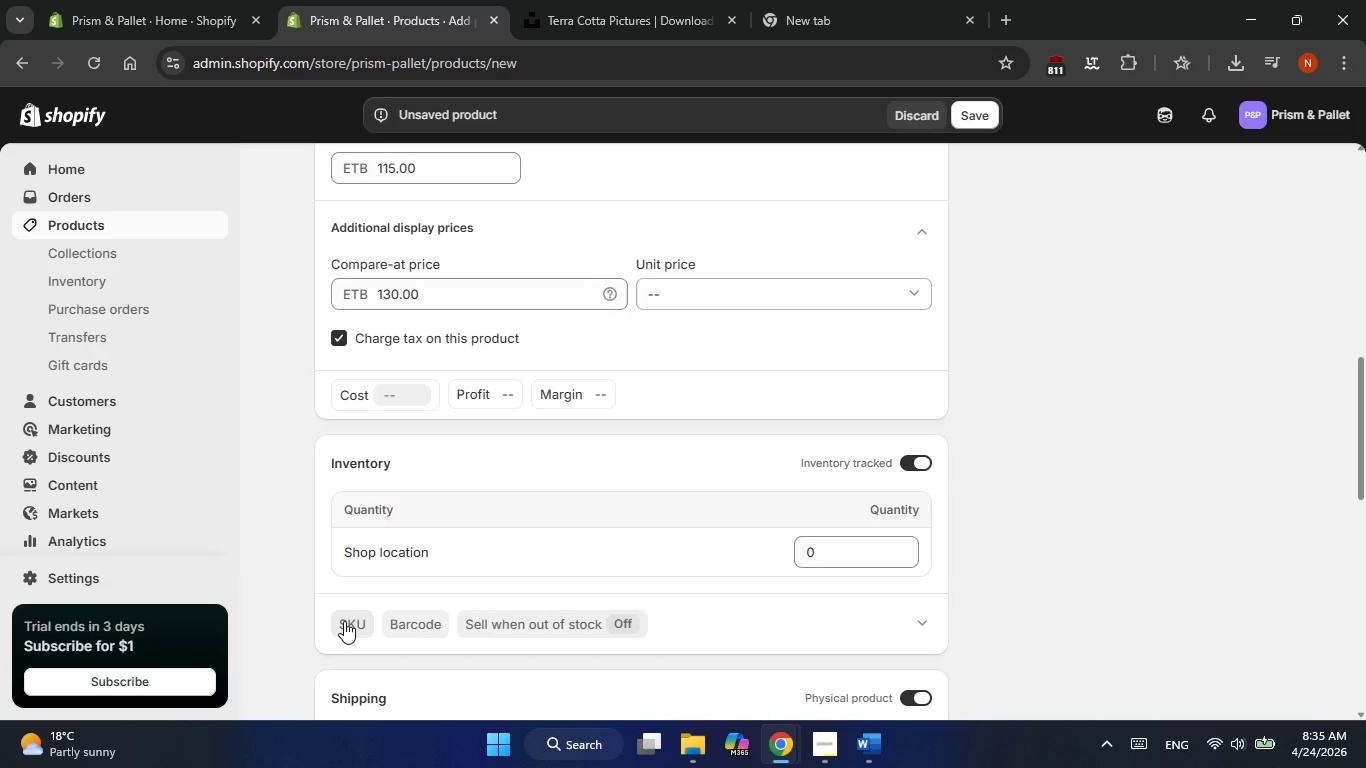 
wait(11.53)
 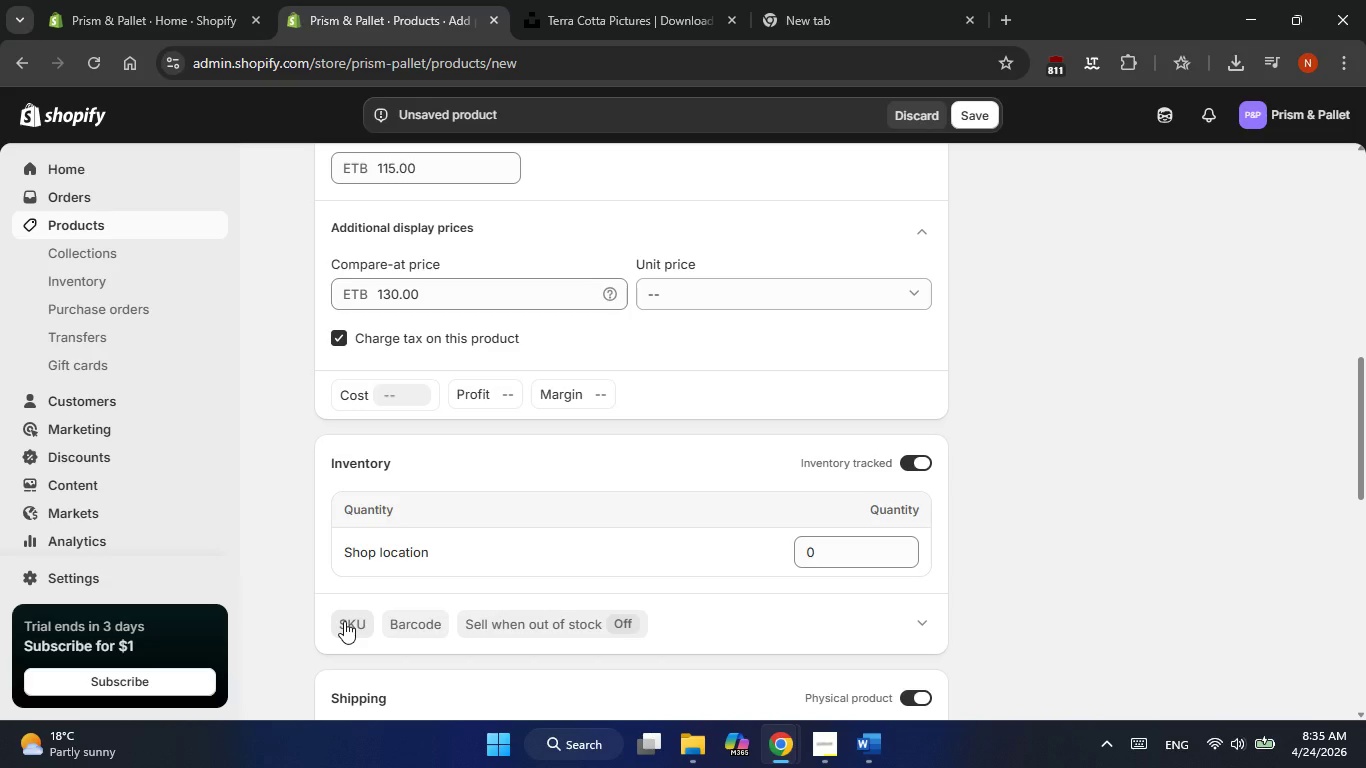 
hold_key(key=VolumeUp, duration=0.64)
 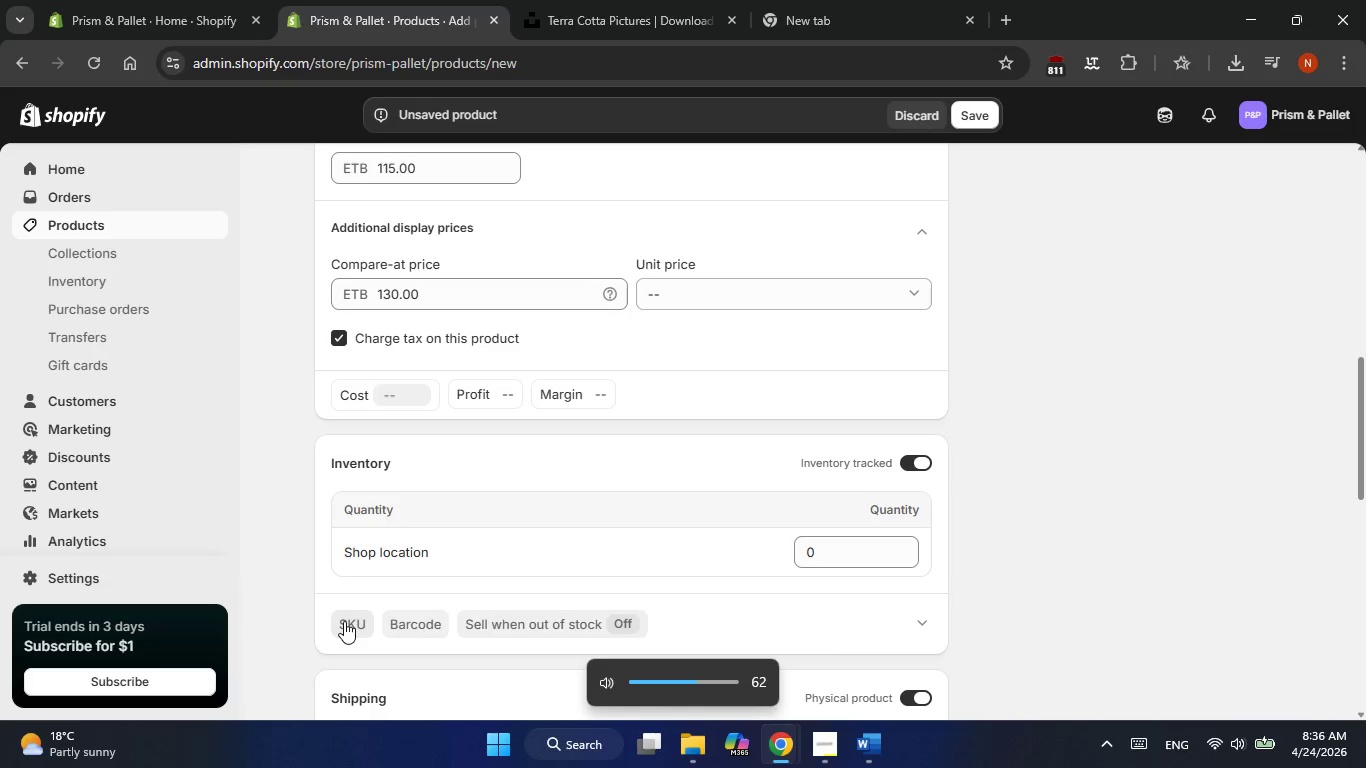 
key(VolumeUp)
 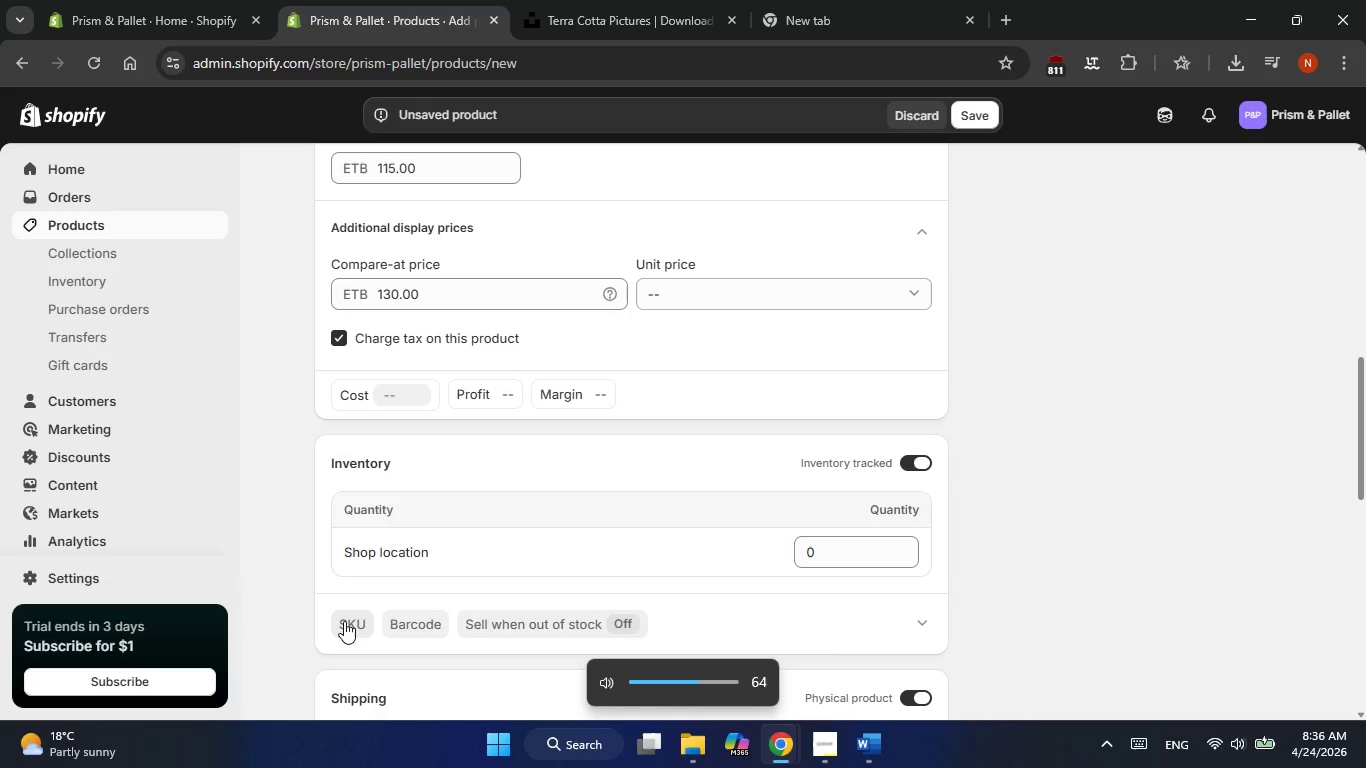 
key(VolumeUp)
 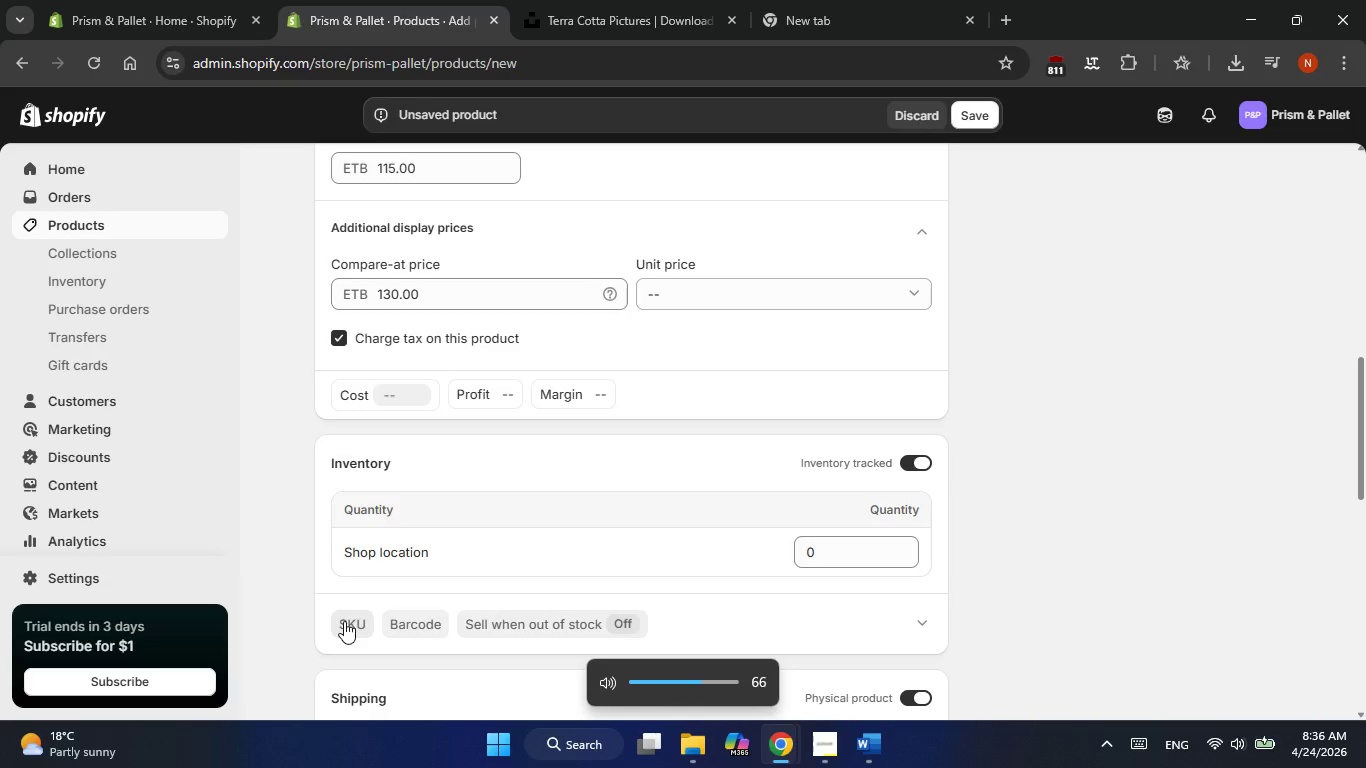 
key(VolumeUp)
 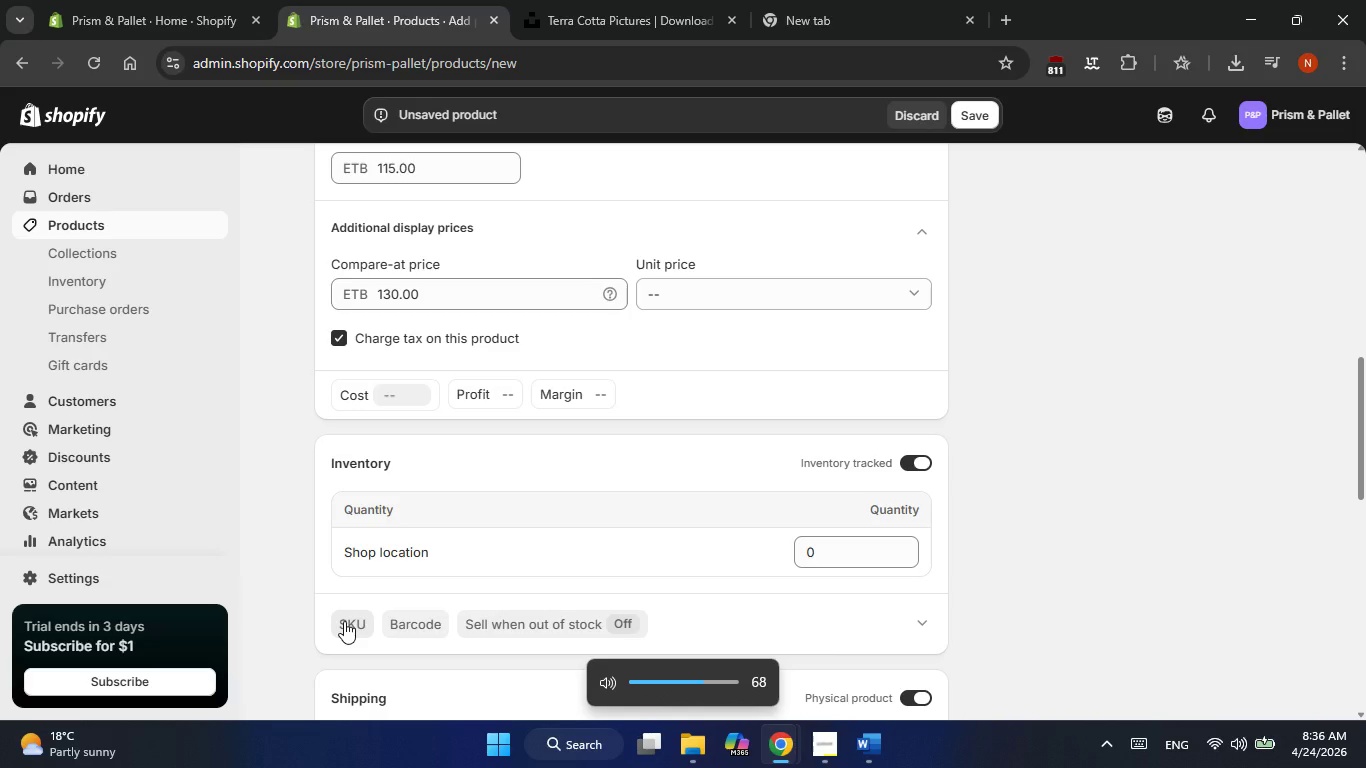 
key(VolumeUp)
 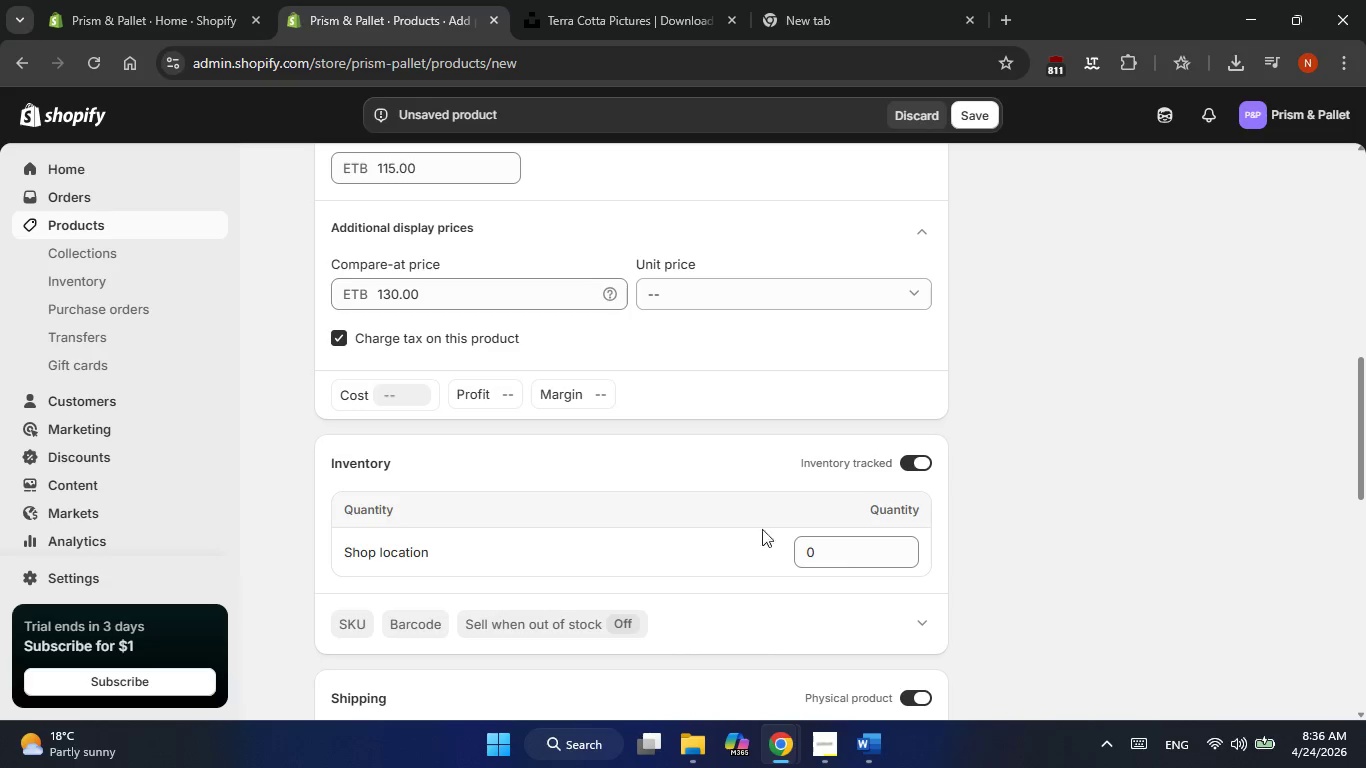 
left_click([810, 543])
 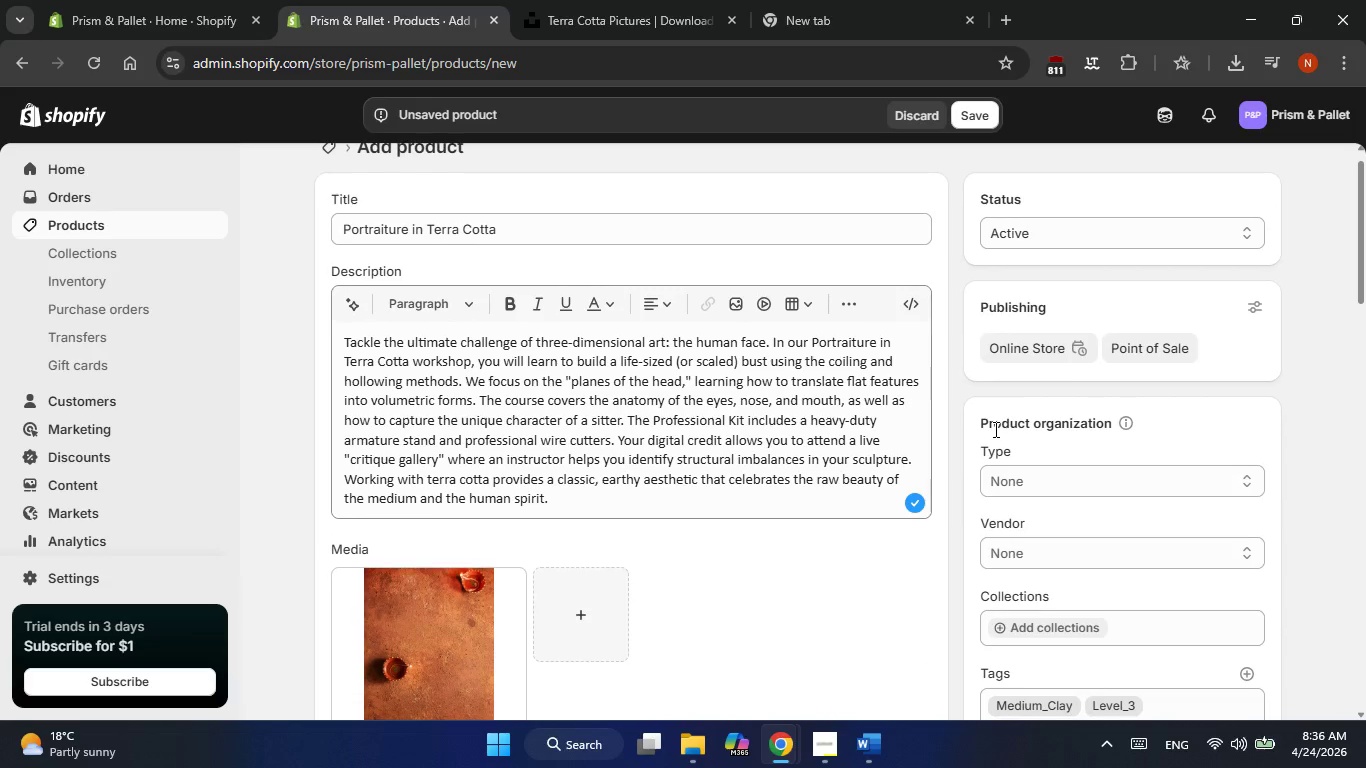 
wait(16.67)
 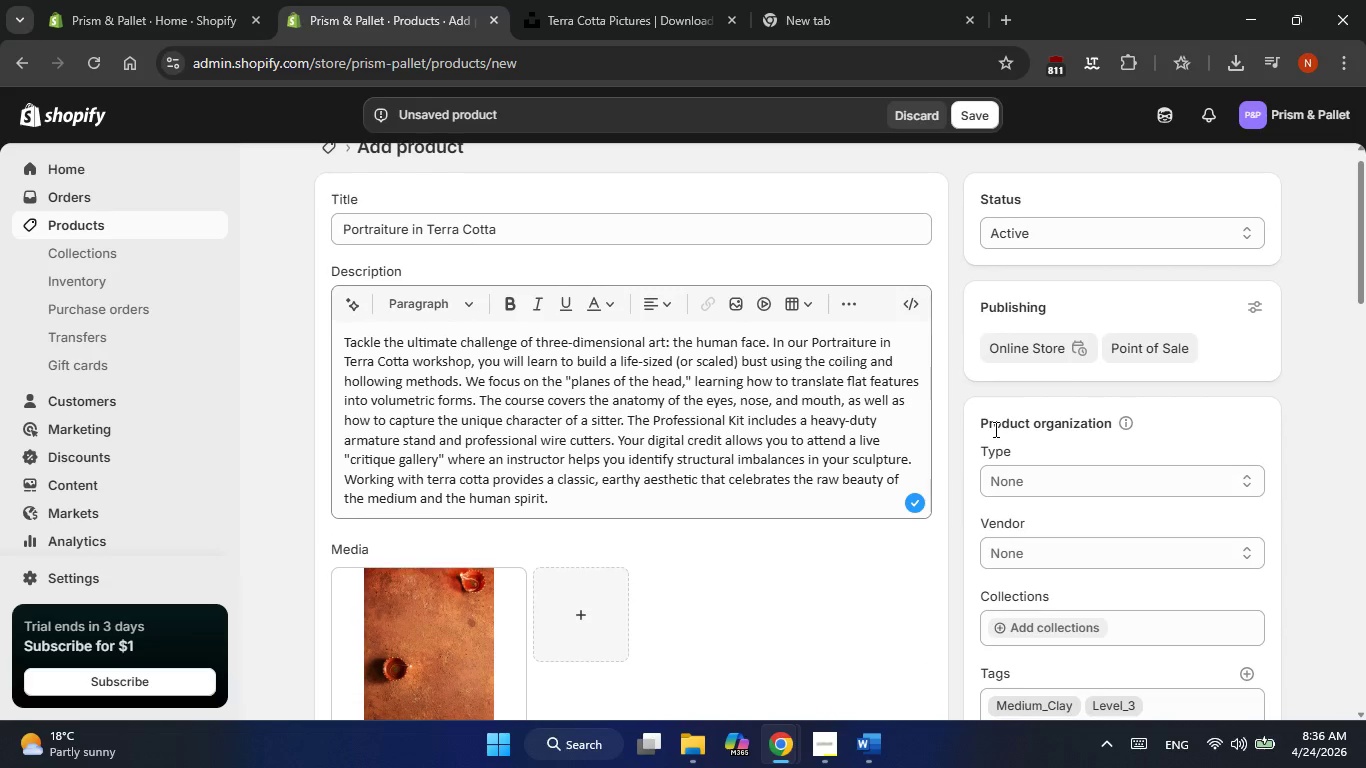 
left_click([353, 388])
 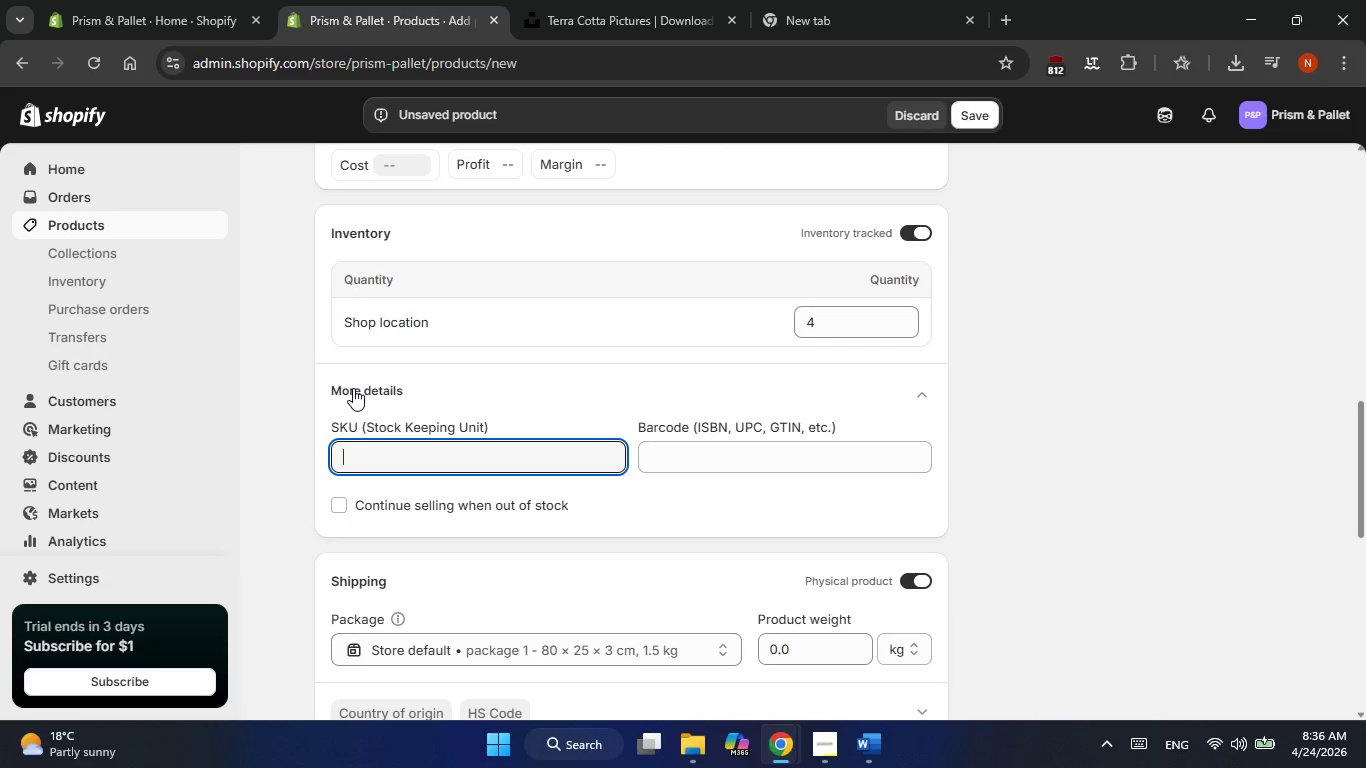 
type(CLY-PORD)
key(Backspace)
type(-DIG-)
 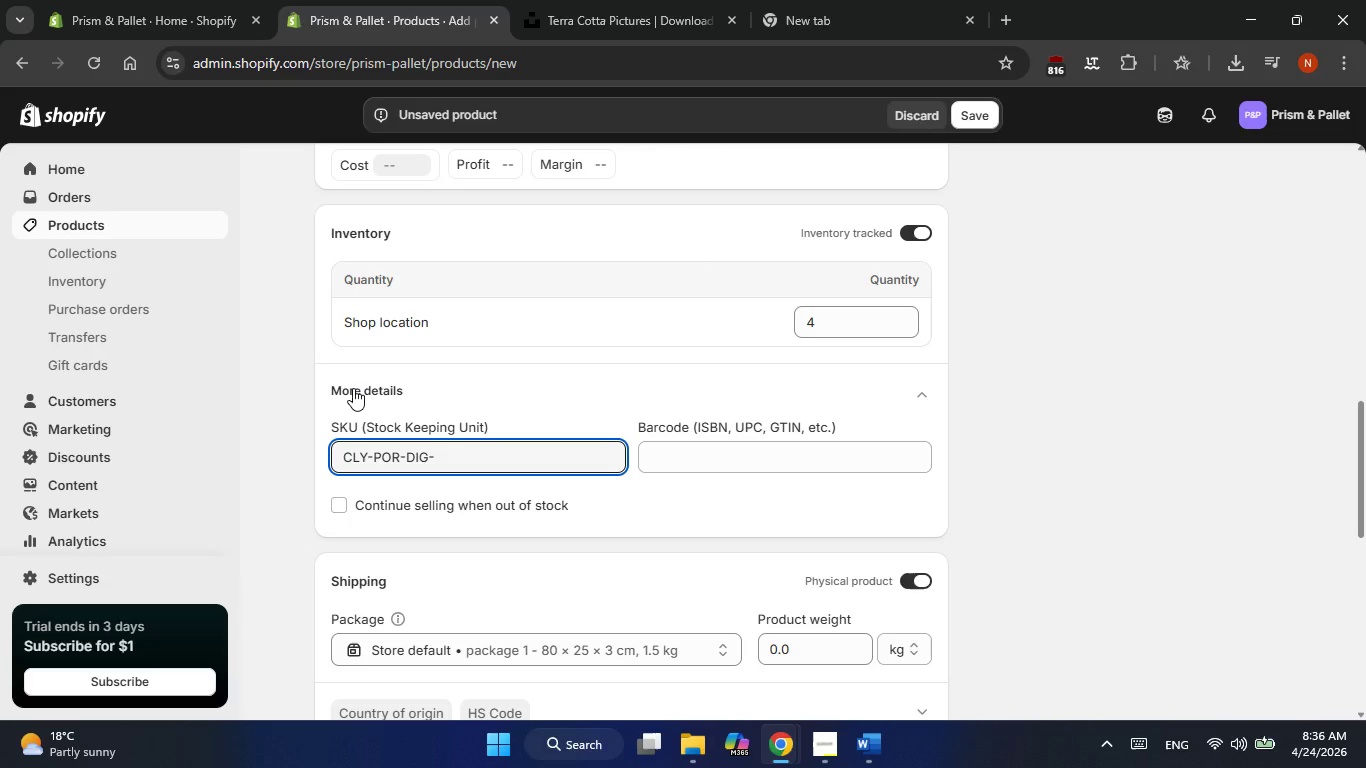 
wait(11.17)
 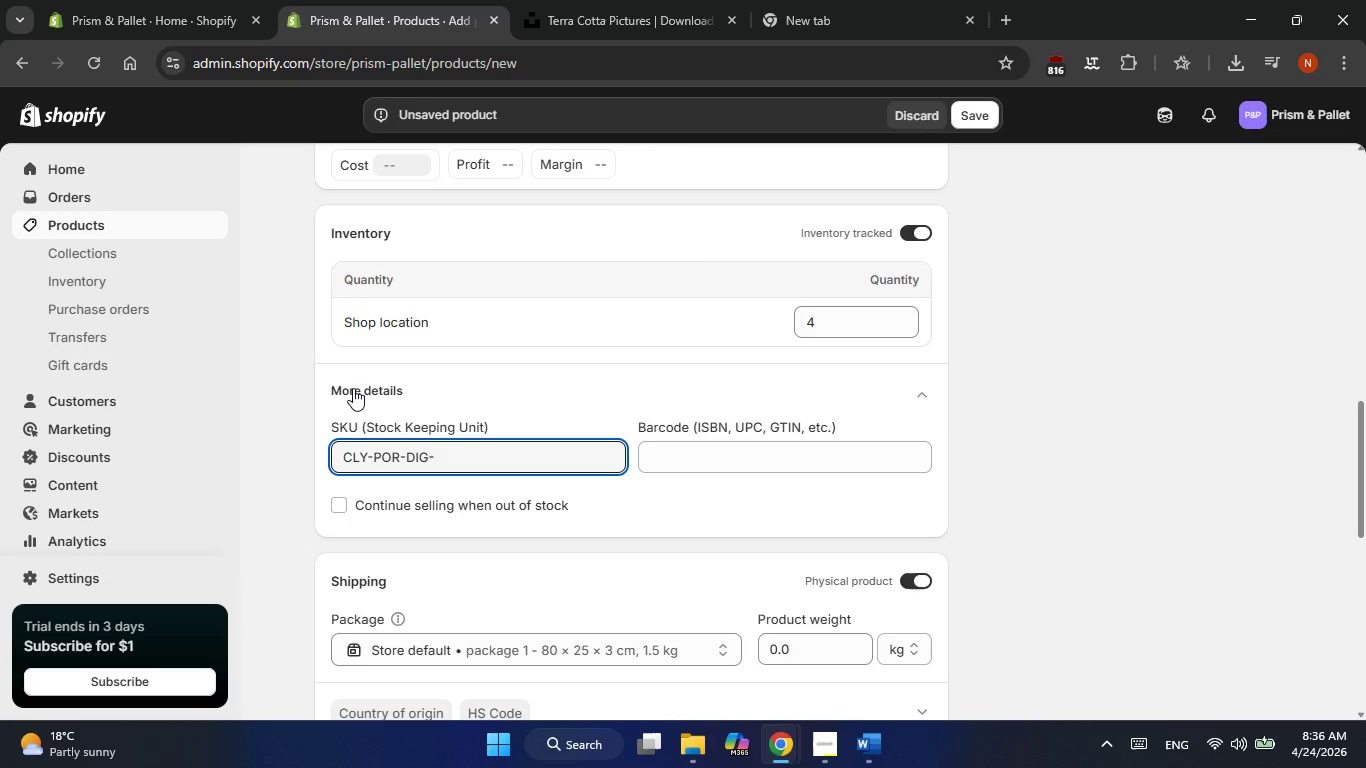 
type(WKD-SNR)
 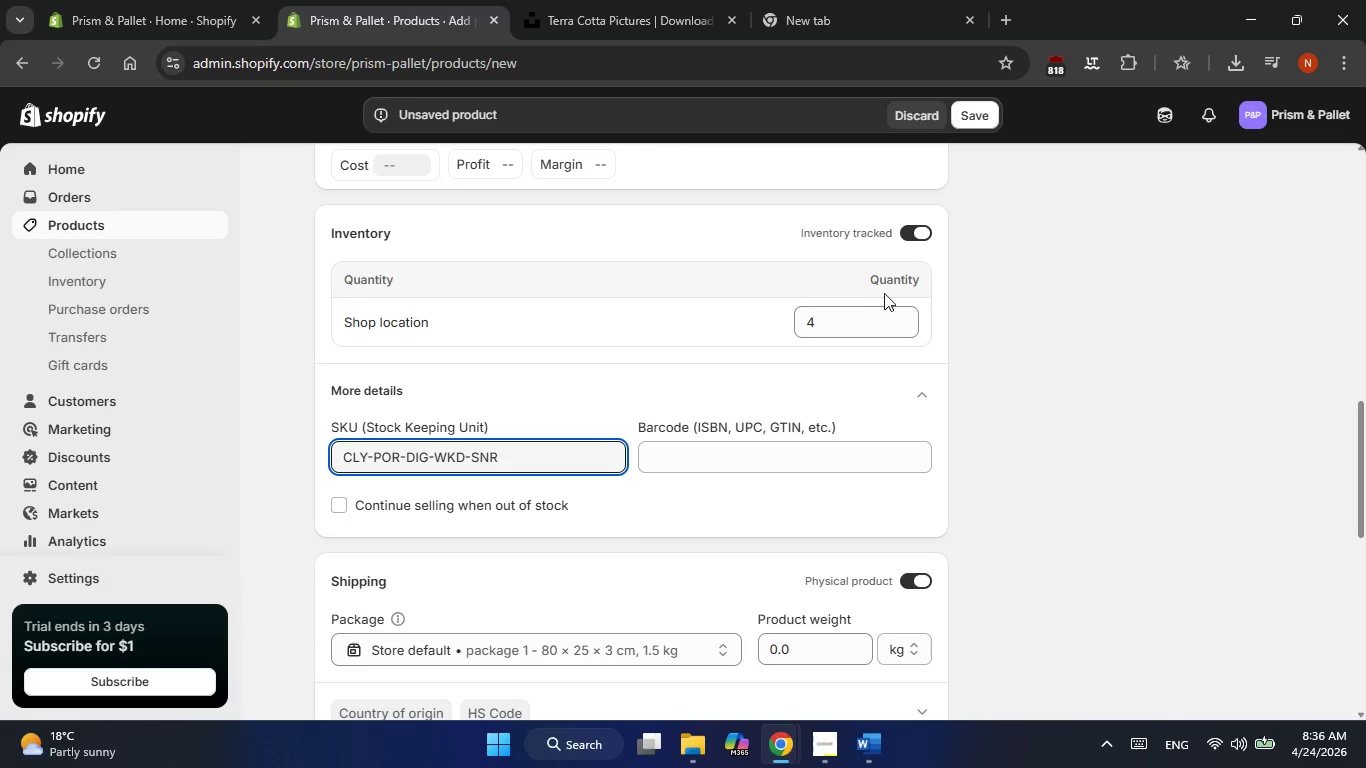 
double_click([836, 323])
 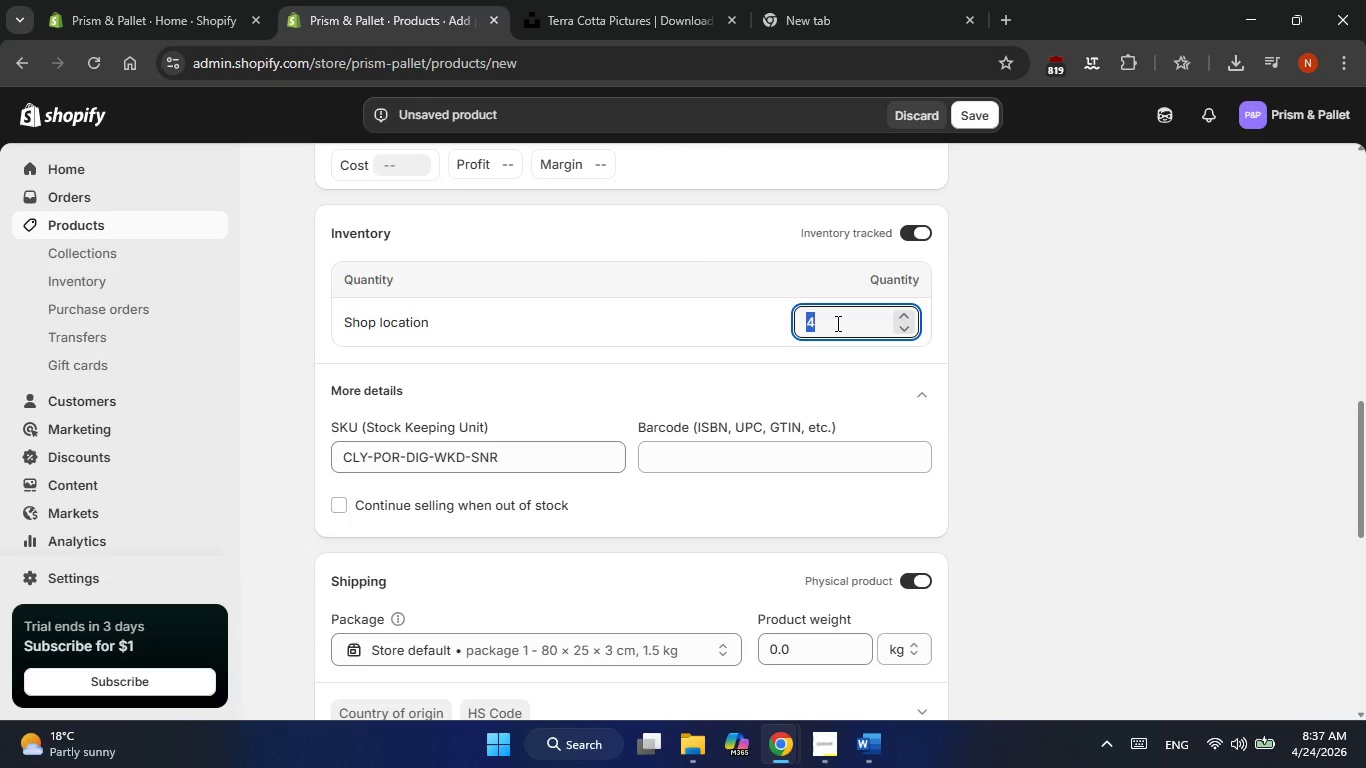 
wait(16.55)
 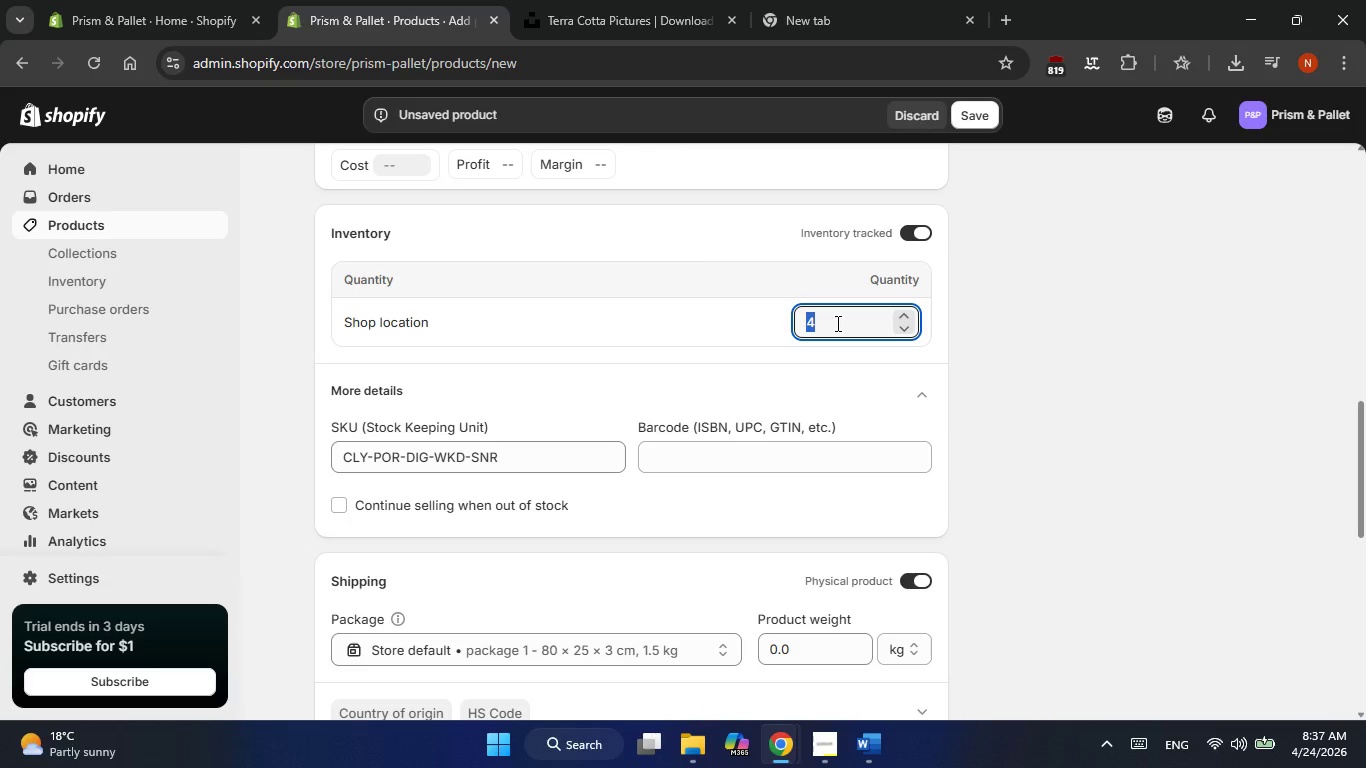 
key(Numpad7)
 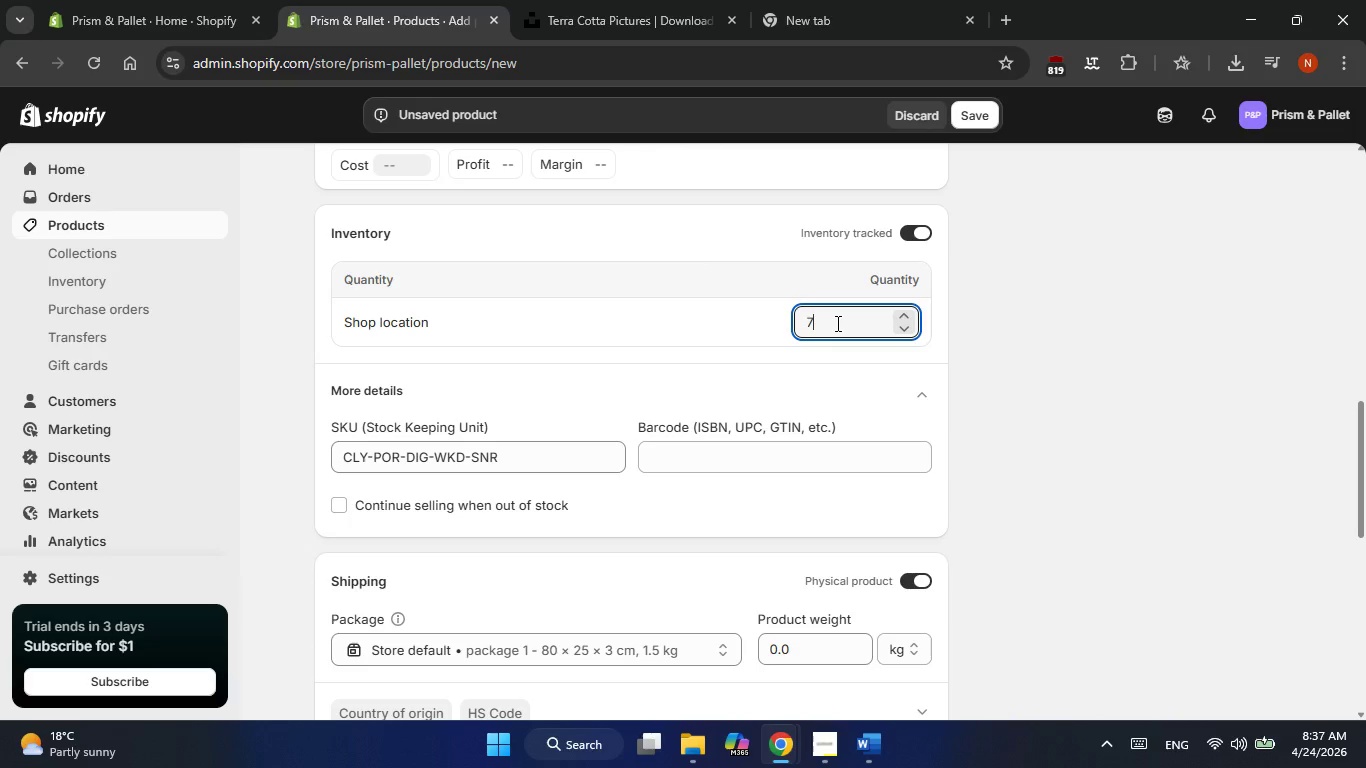 
key(Numpad0)
 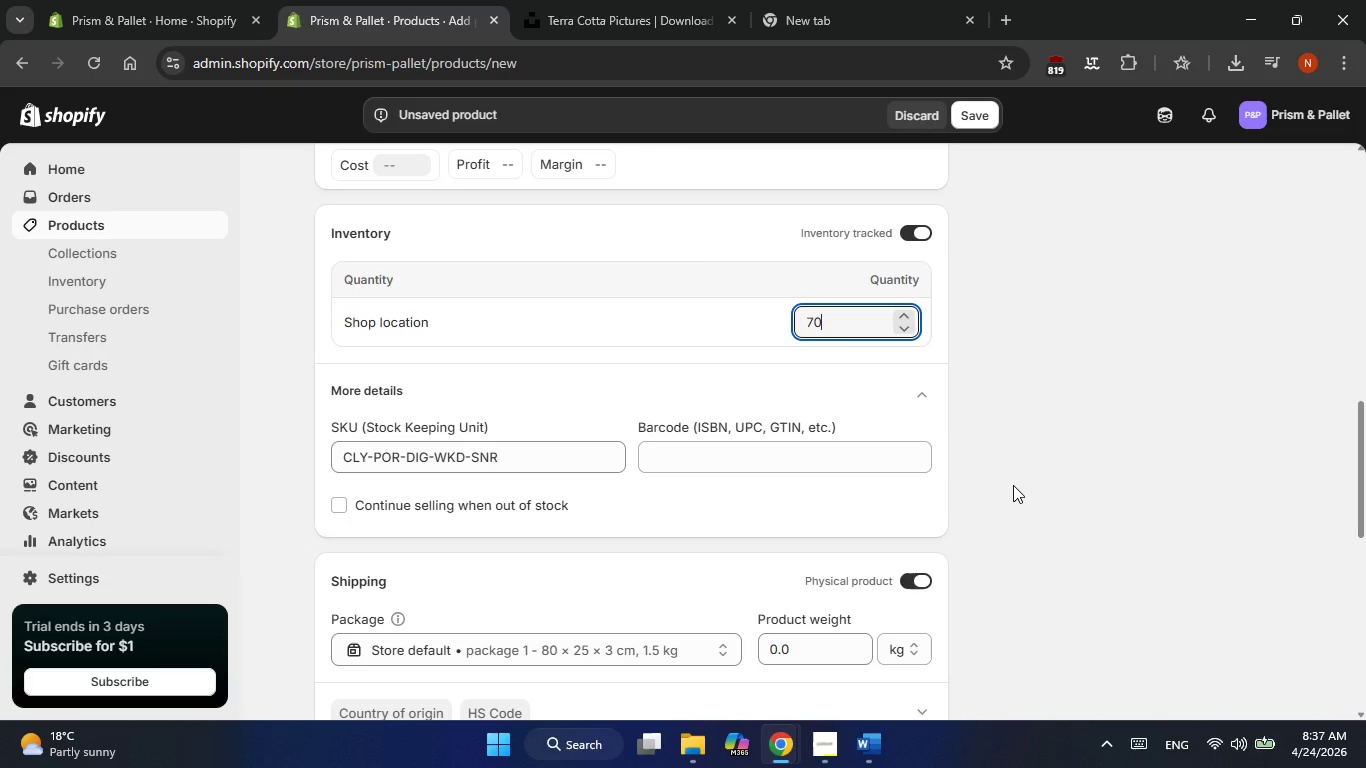 
left_click([1013, 485])
 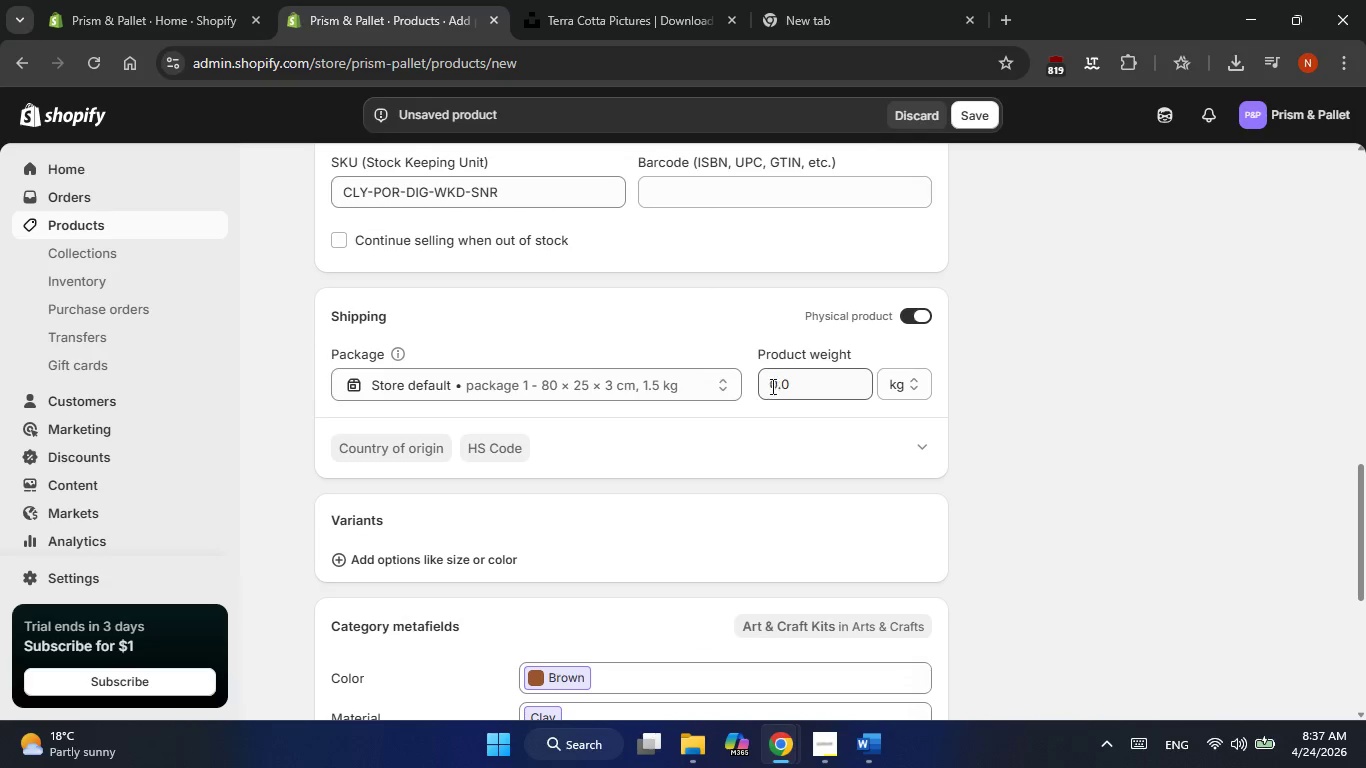 
double_click([792, 381])
 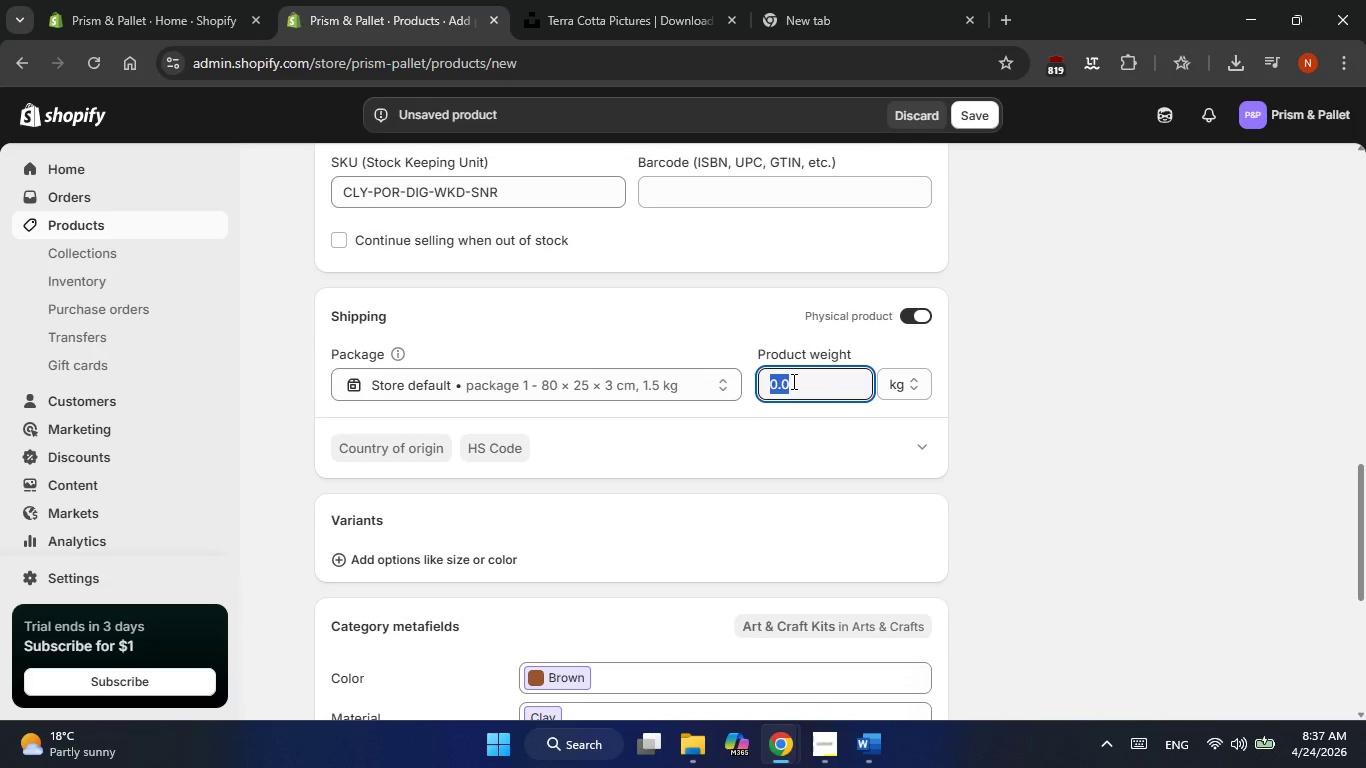 
triple_click([792, 381])
 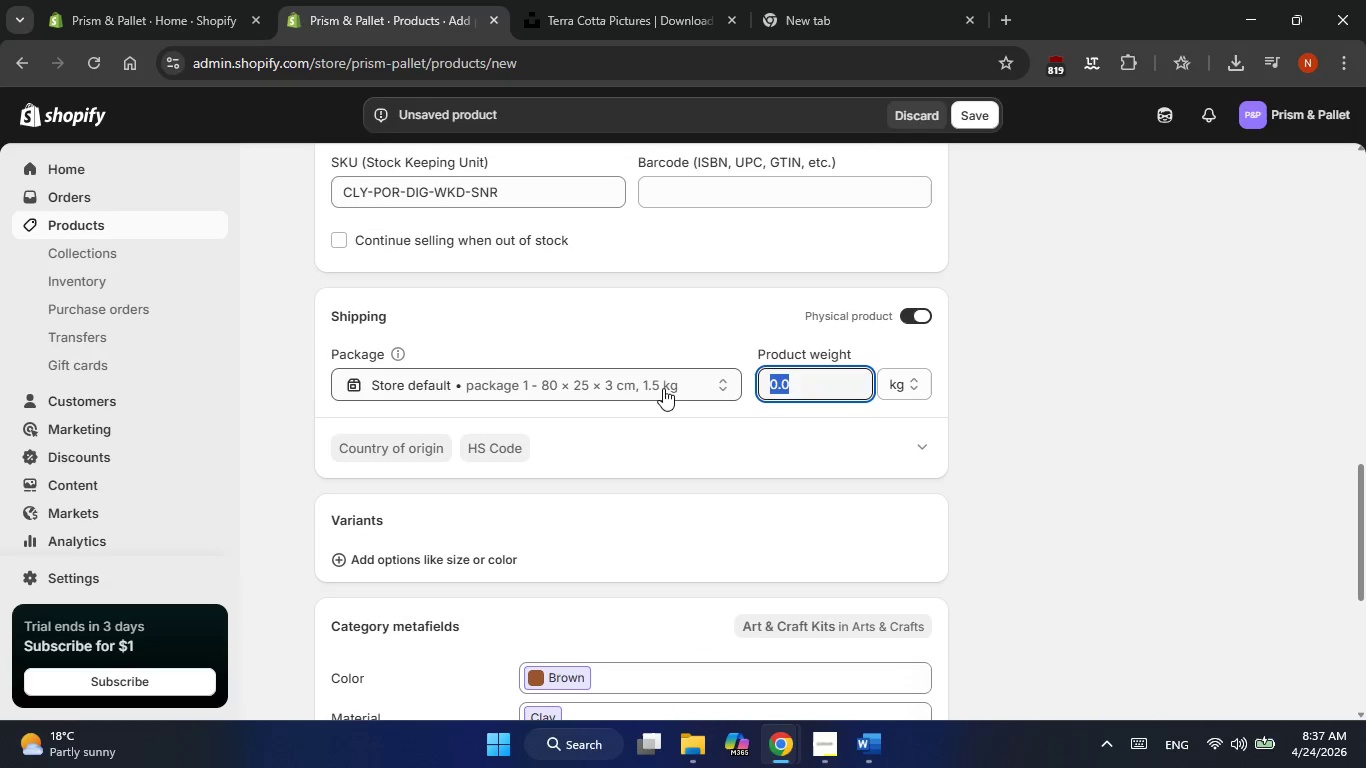 
left_click([635, 379])
 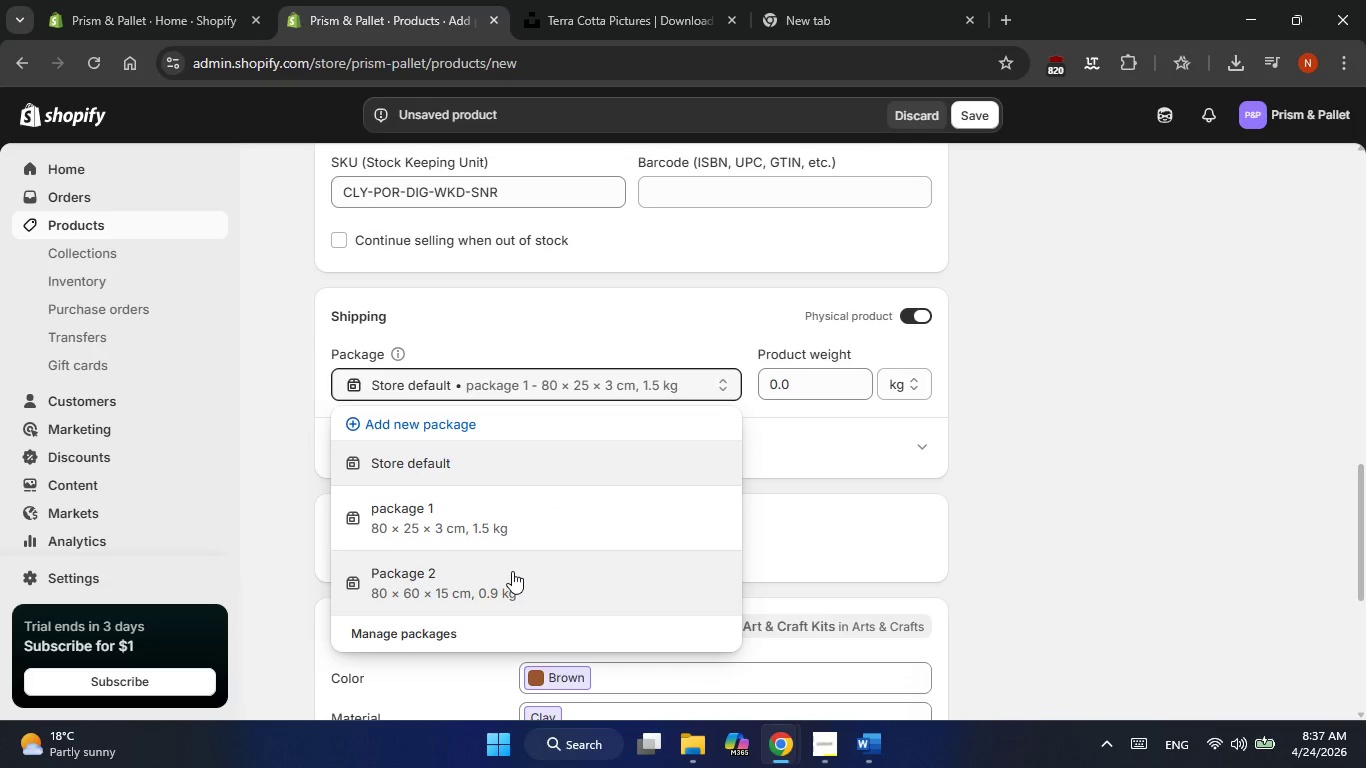 
left_click([527, 524])
 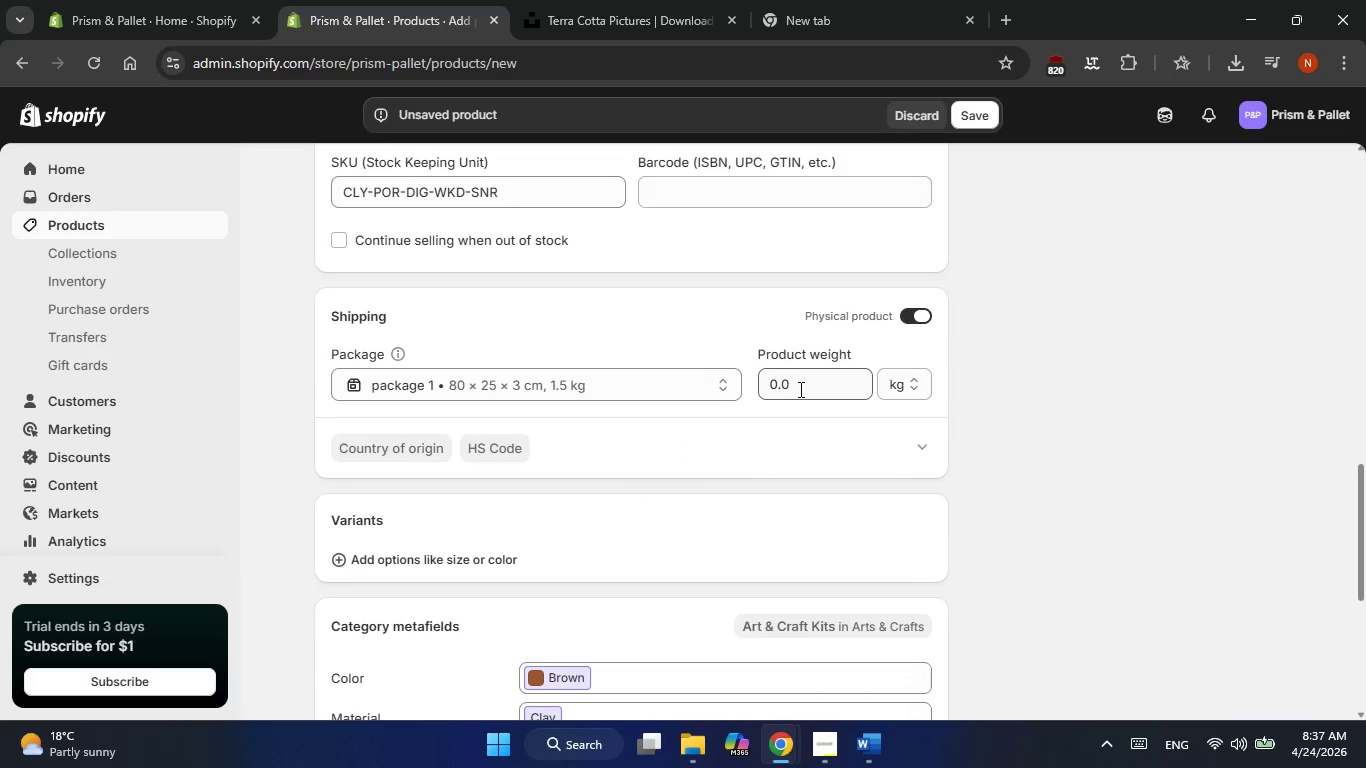 
double_click([799, 389])
 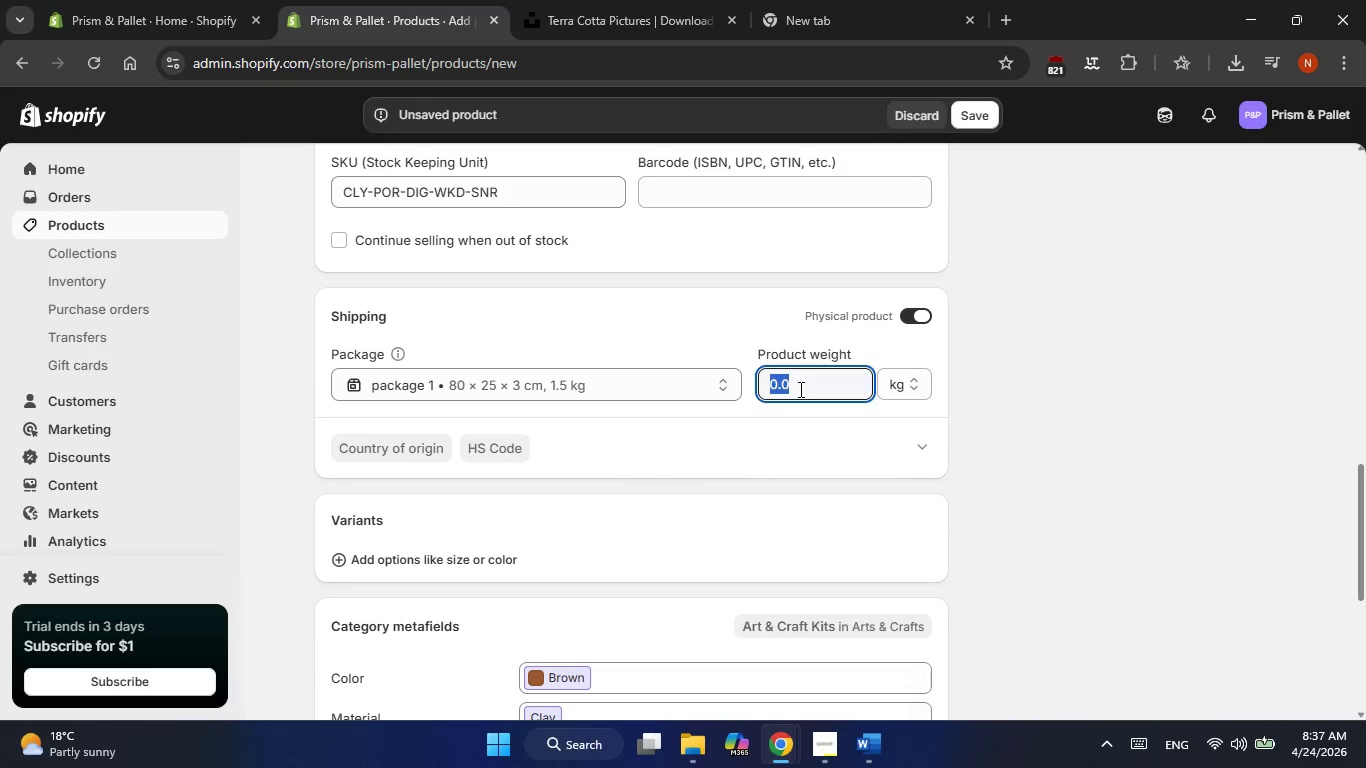 
triple_click([799, 389])
 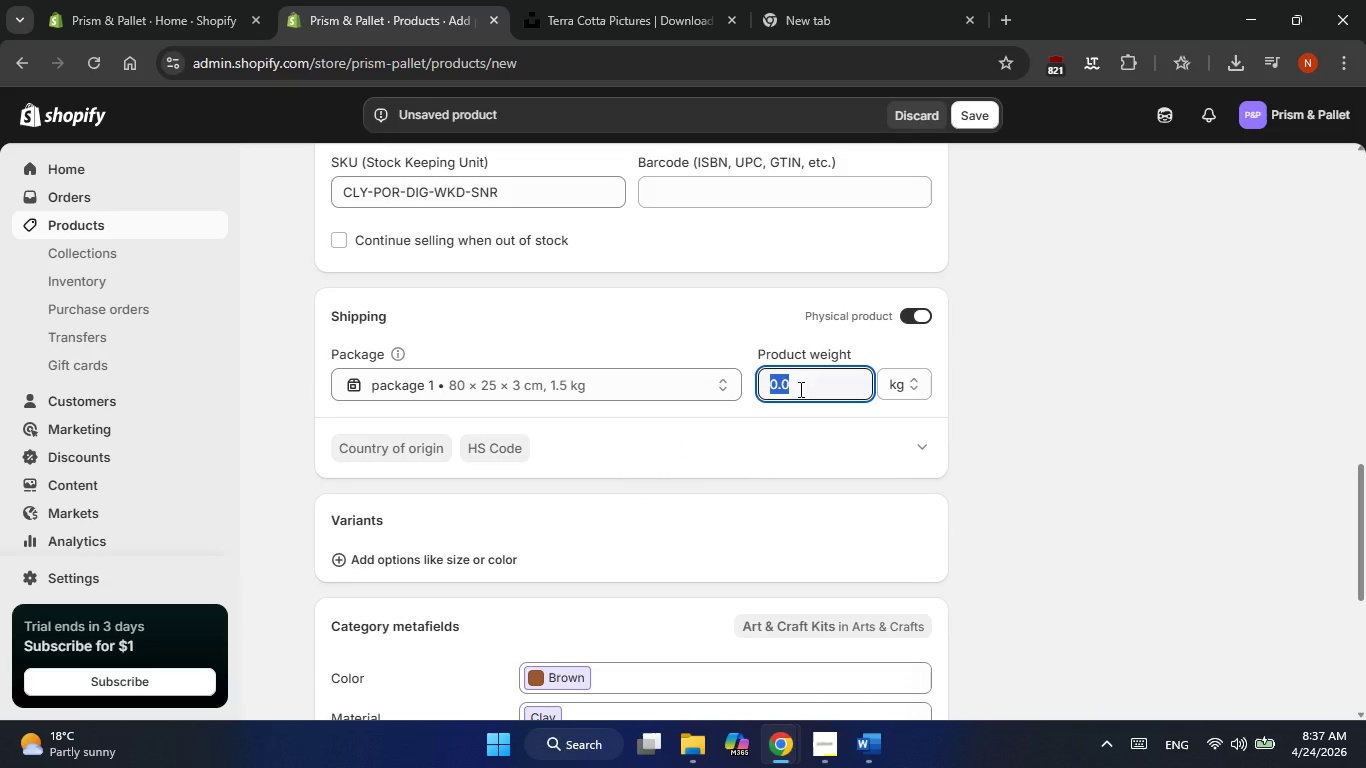 
key(PlayPause)
 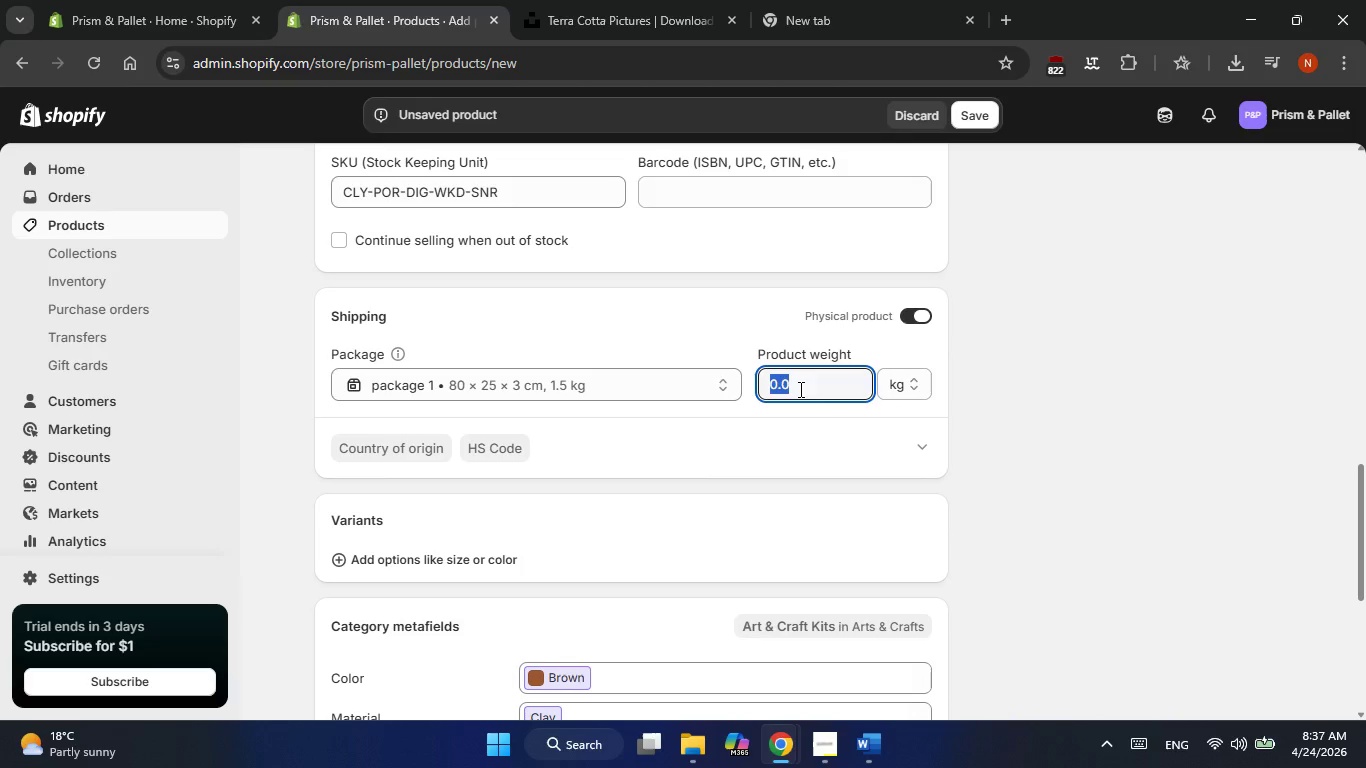 
wait(26.95)
 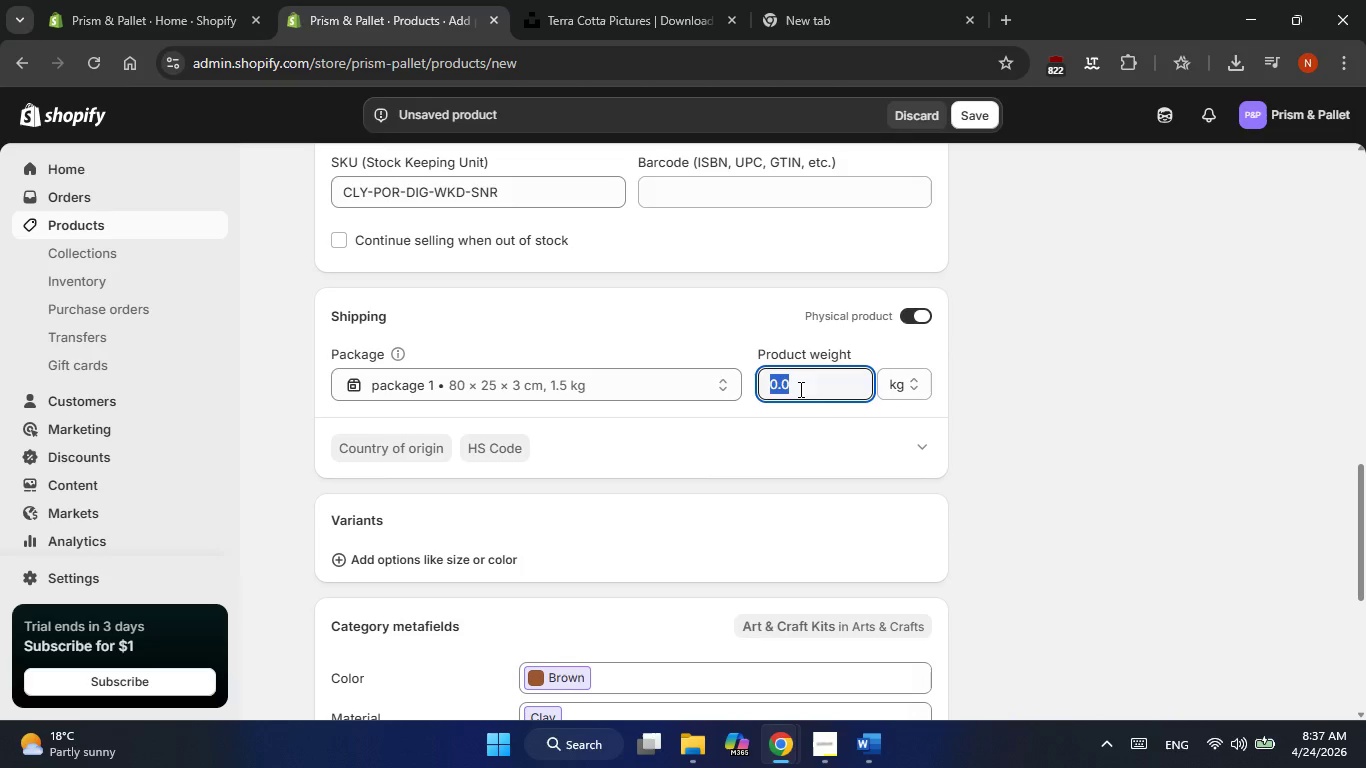 
key(Numpad1)
 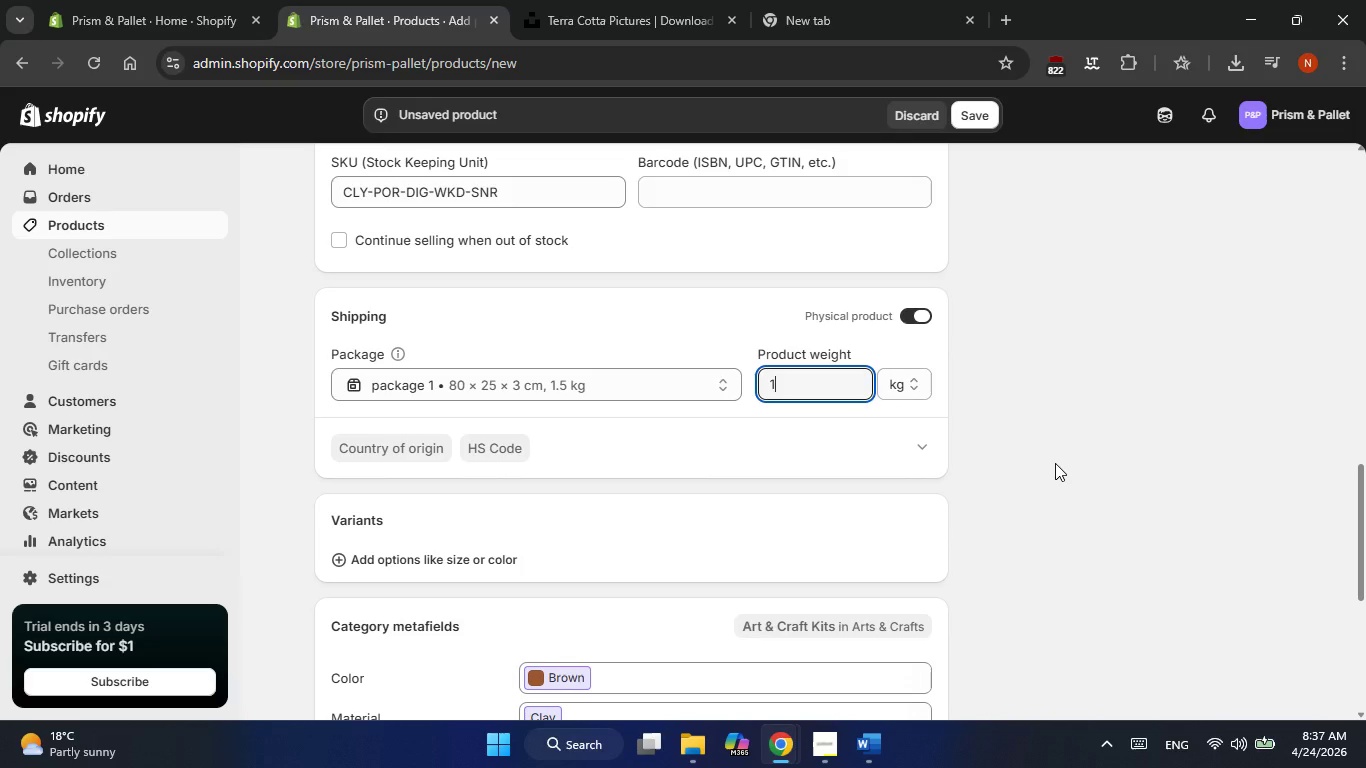 
left_click([1055, 463])
 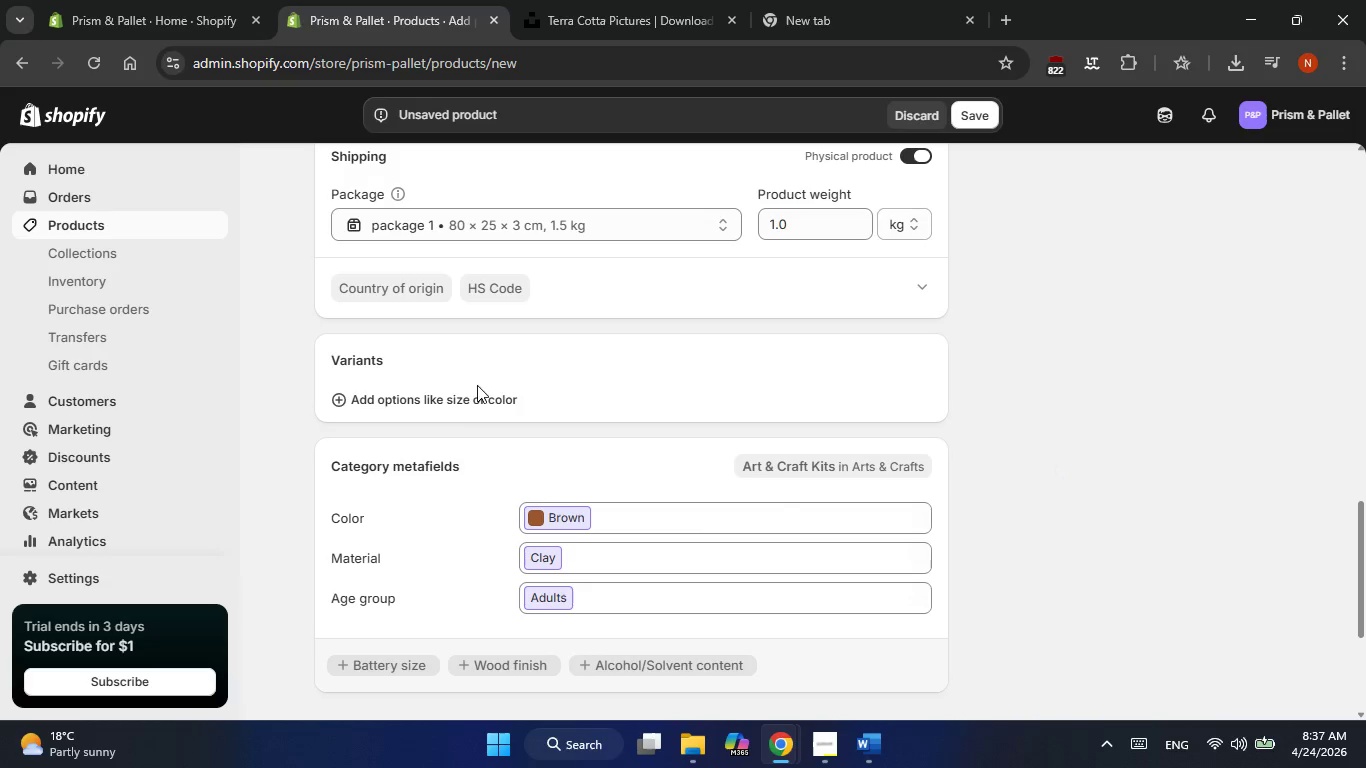 
left_click([452, 400])
 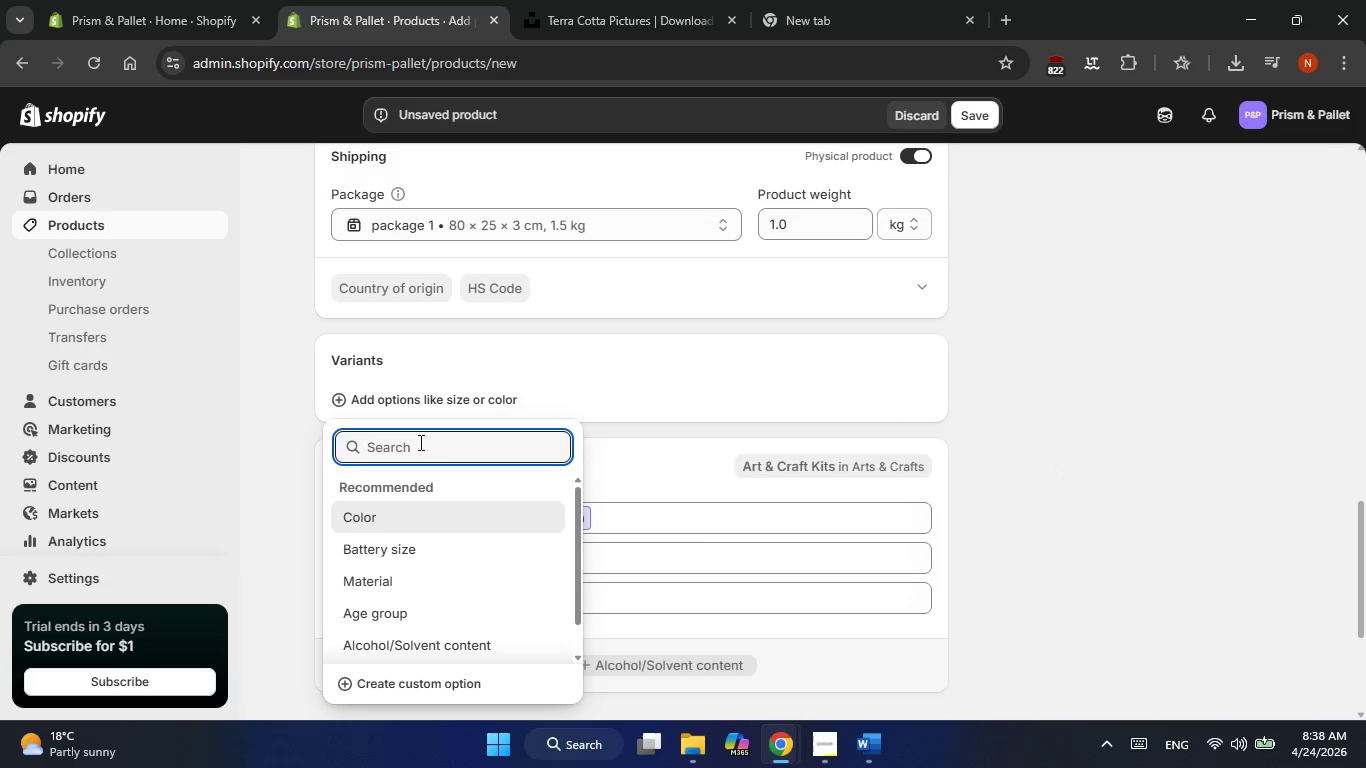 
left_click([415, 448])
 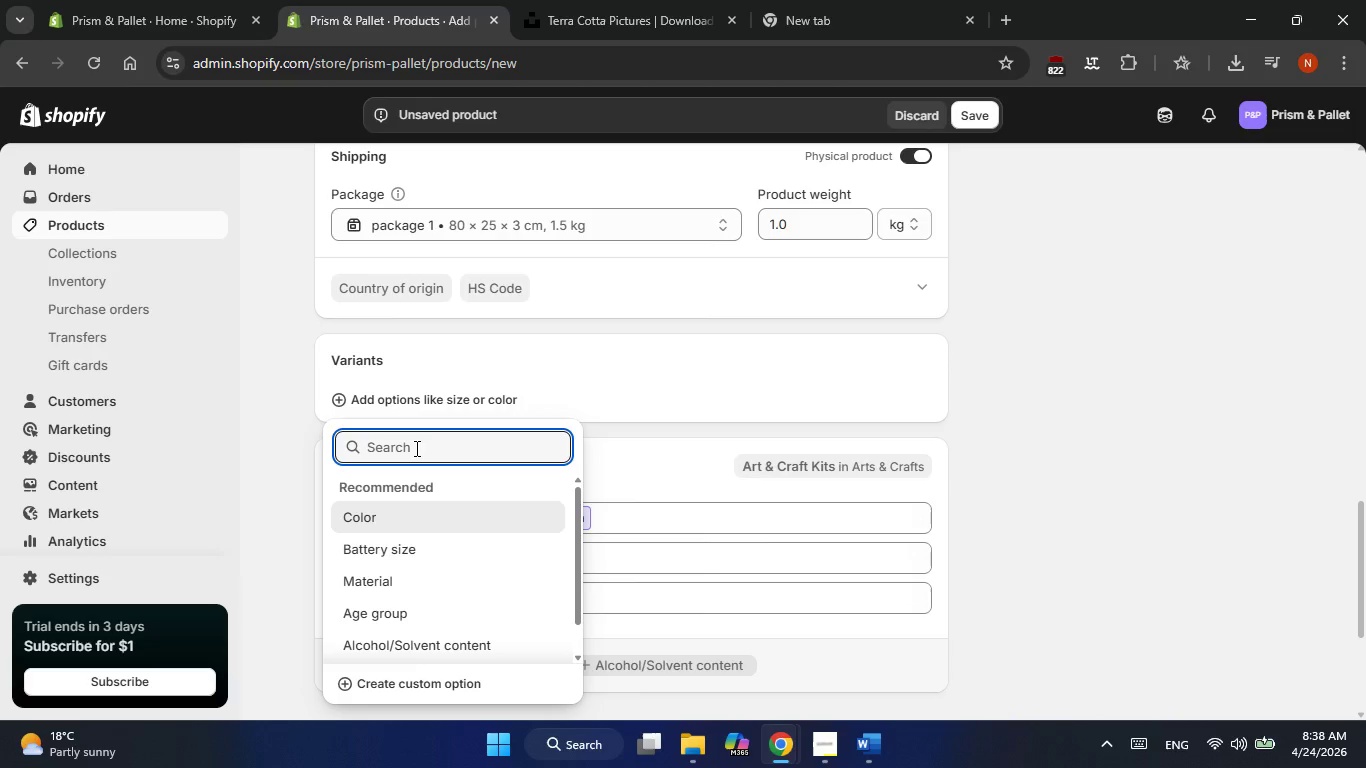 
type(k)
key(Backspace)
type(Kit Level)
 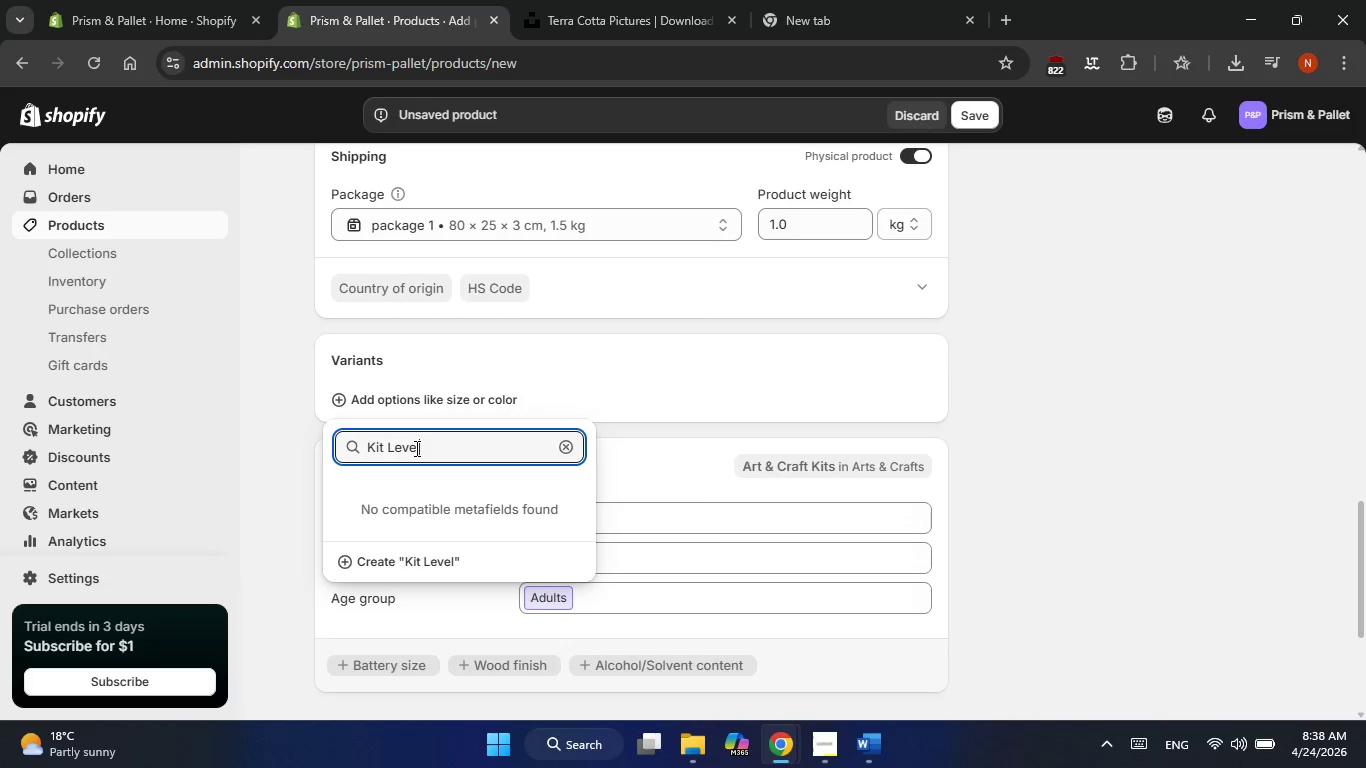 
left_click([404, 559])
 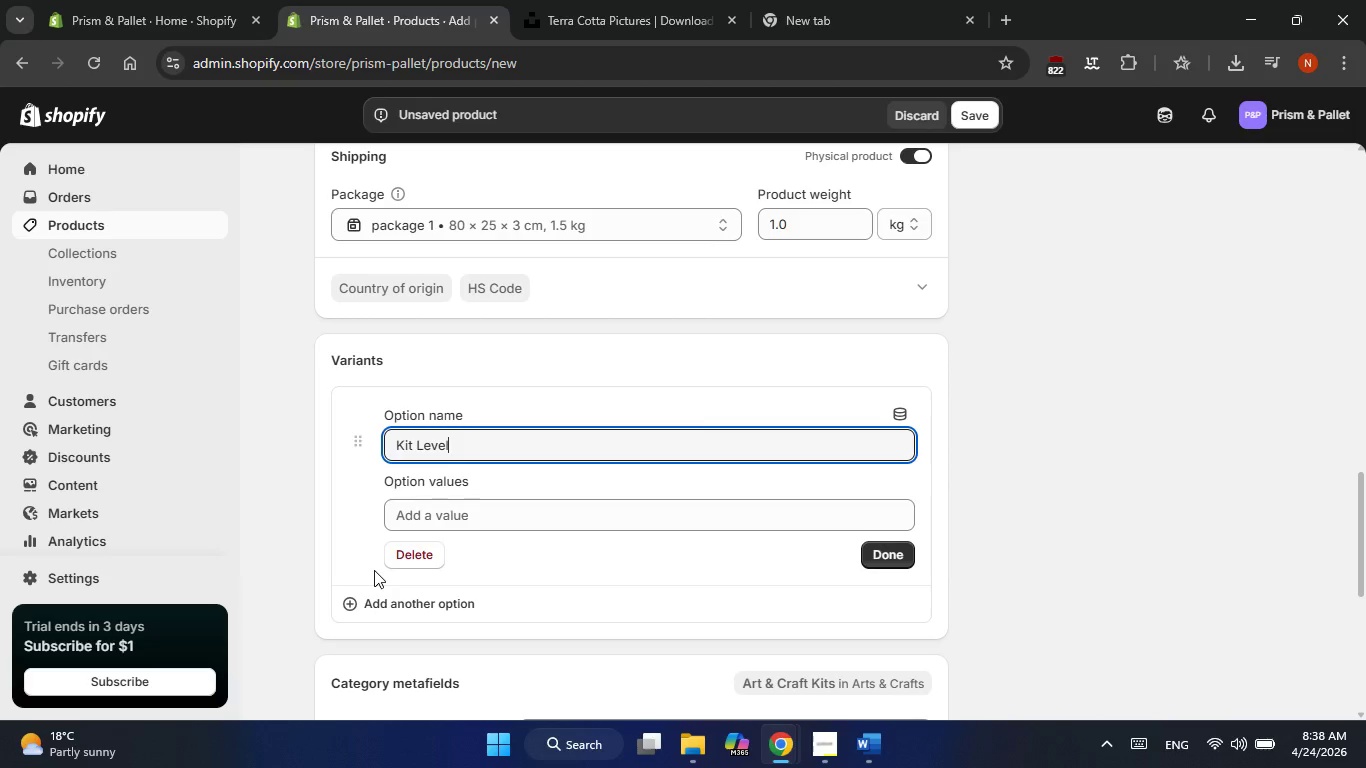 
wait(5.67)
 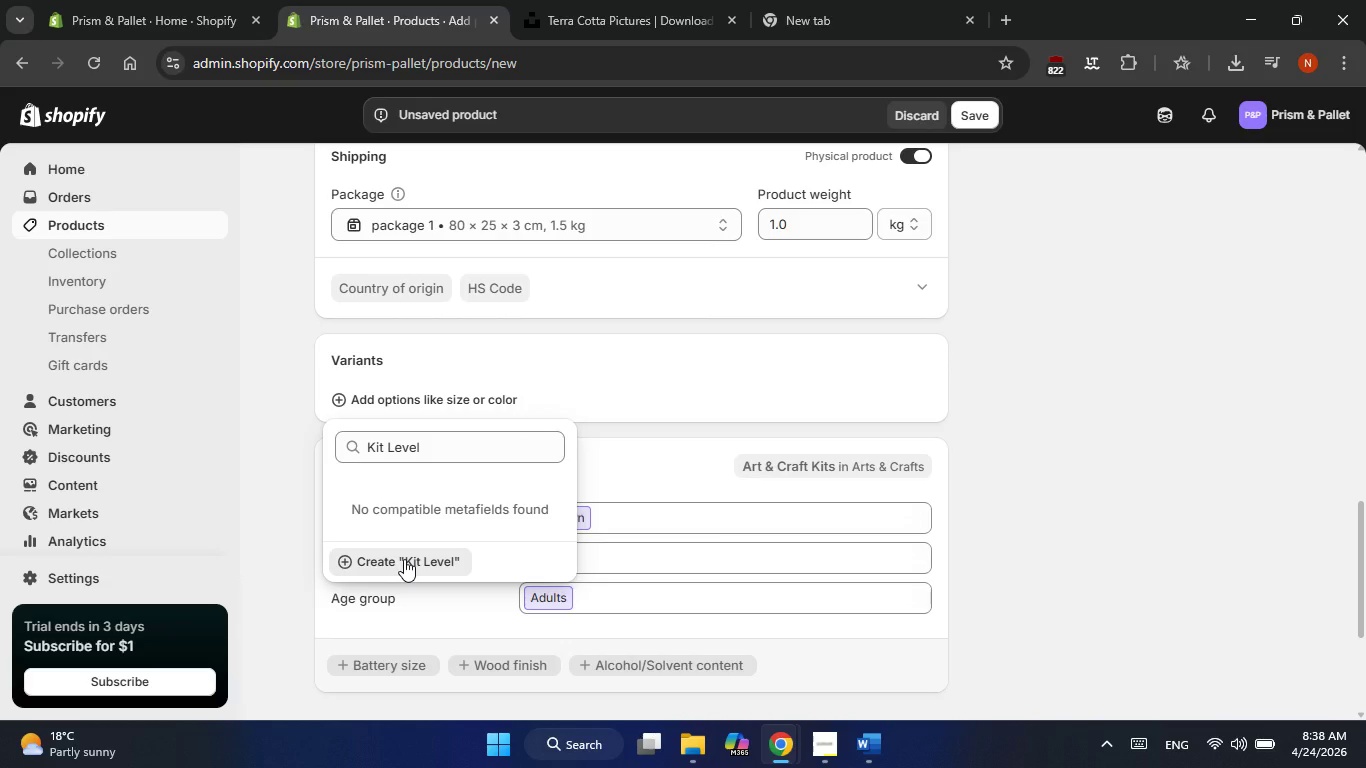 
left_click([447, 521])
 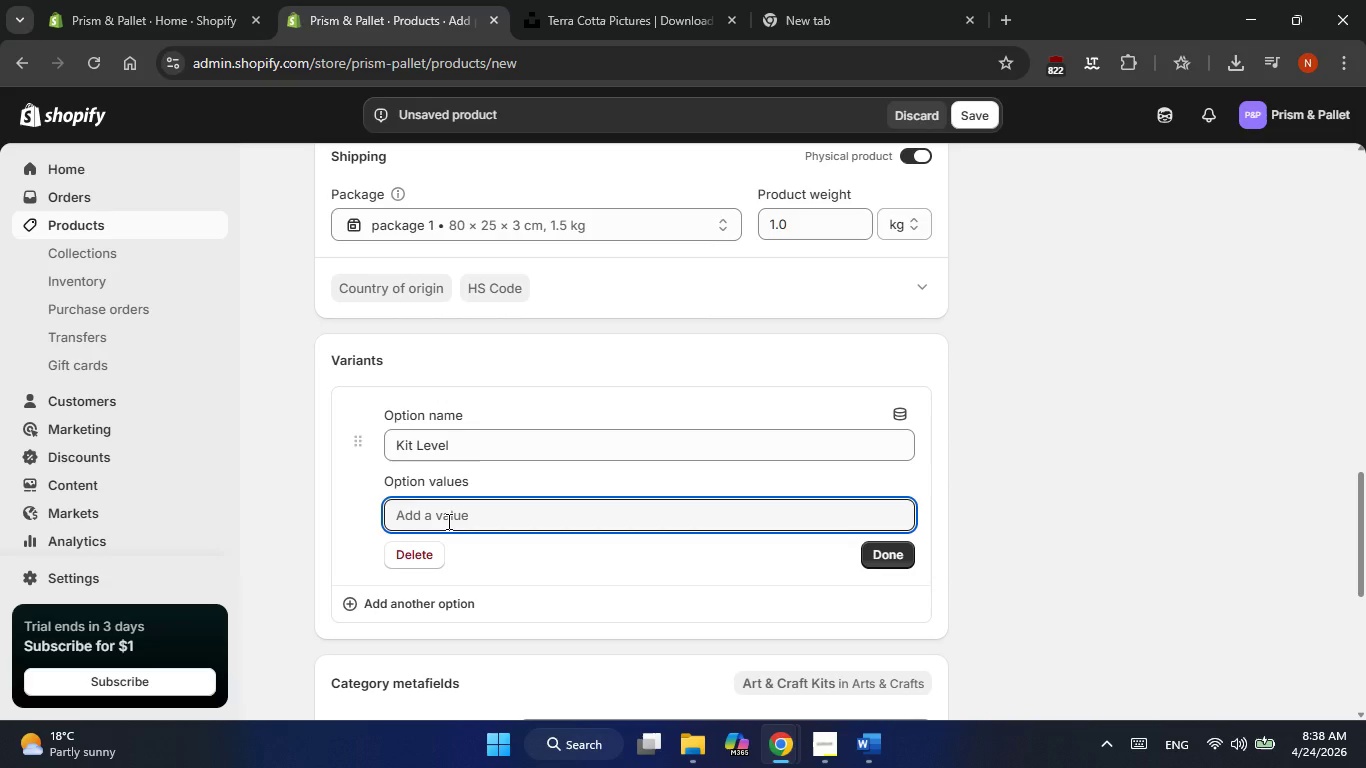 
key(Alt+AltLeft)
 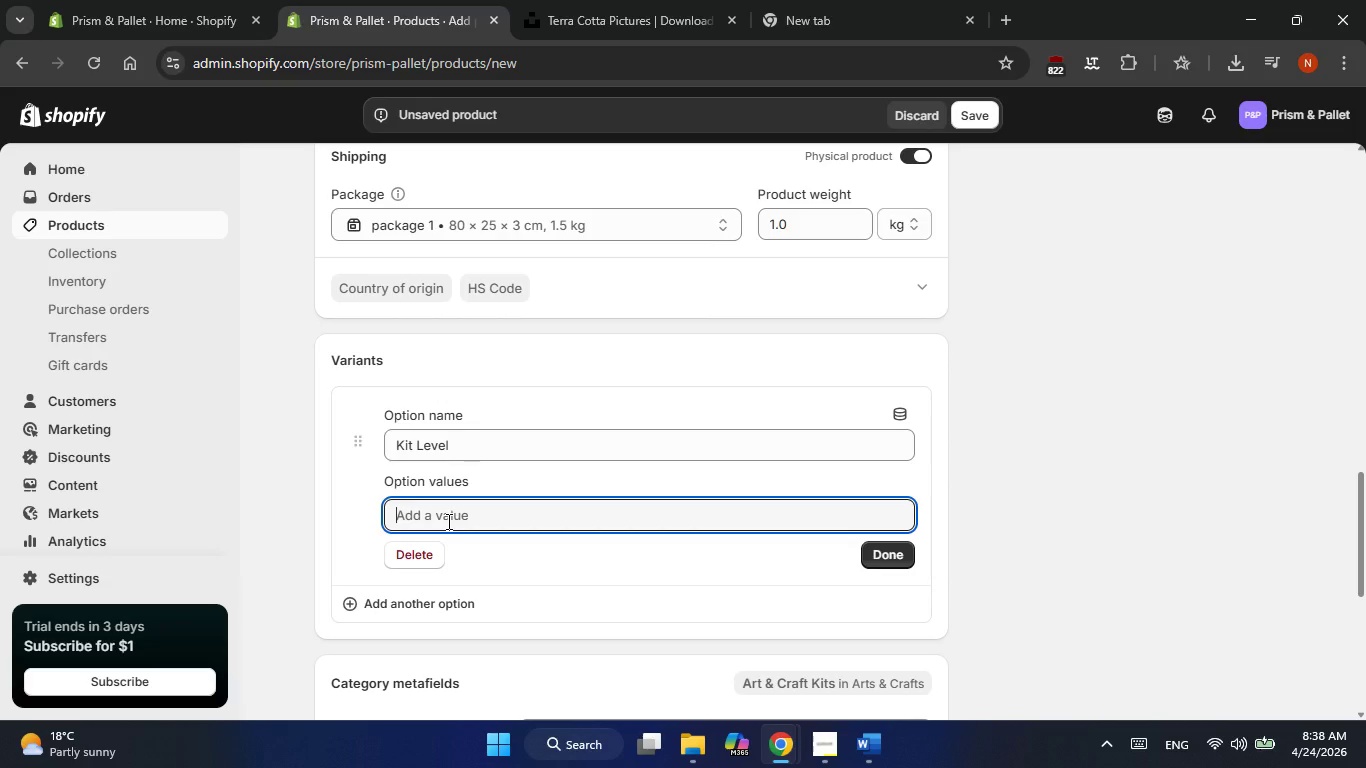 
key(Alt+Tab)
 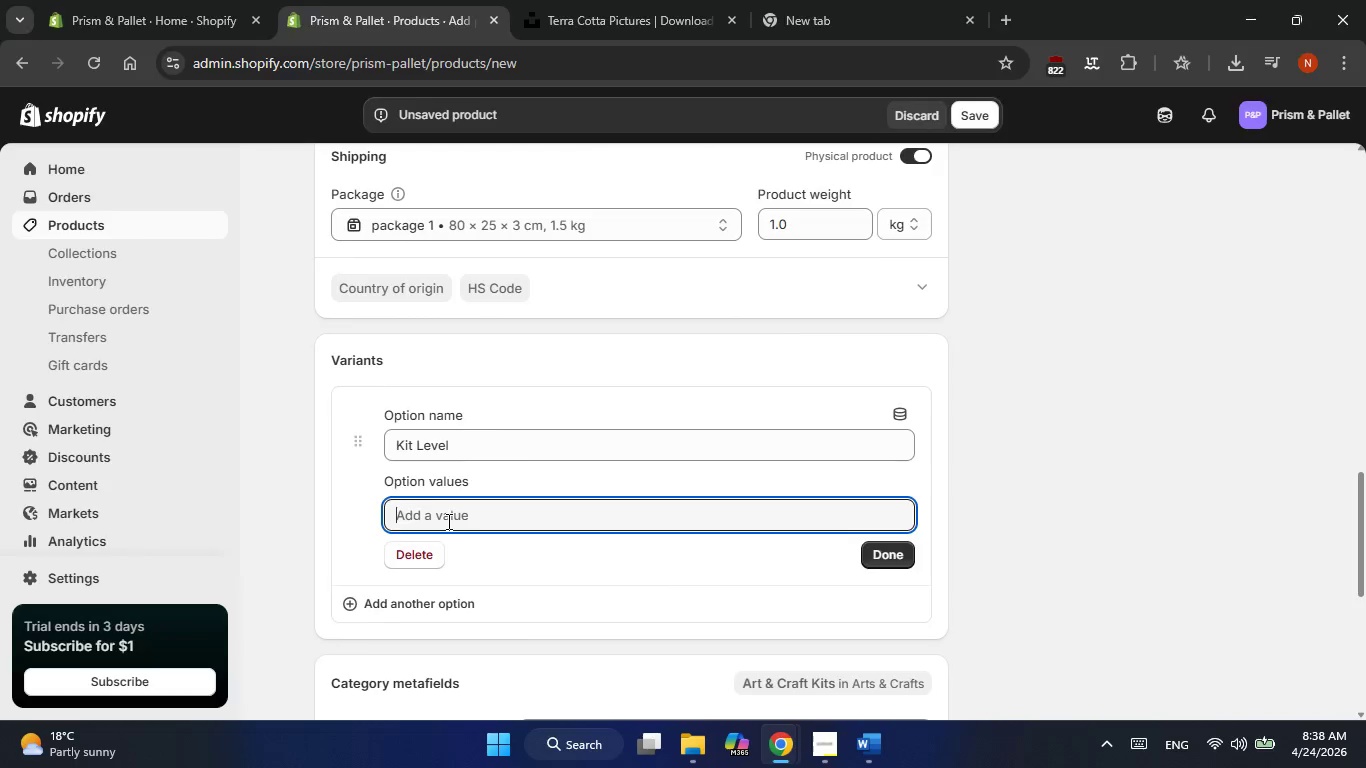 
key(Alt+AltLeft)
 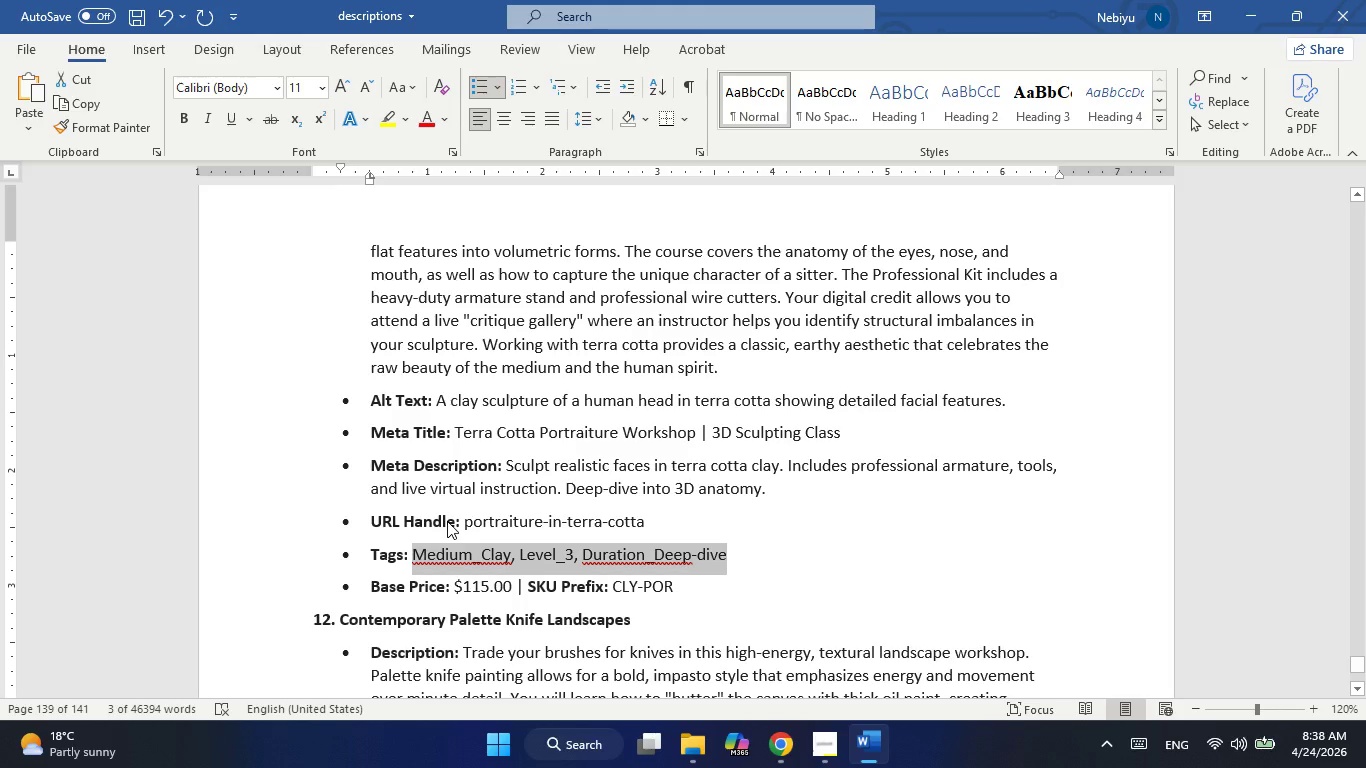 
key(Tab)
type(Starter)
 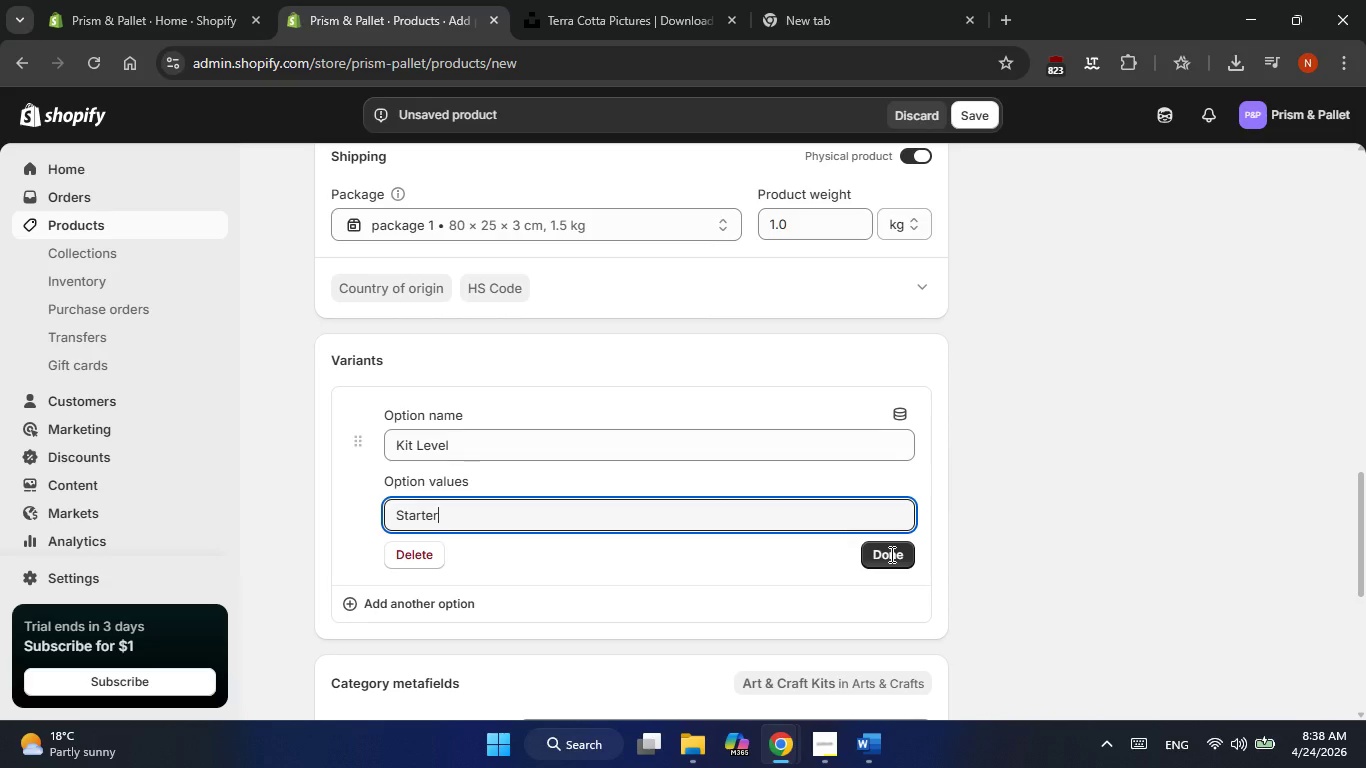 
wait(6.06)
 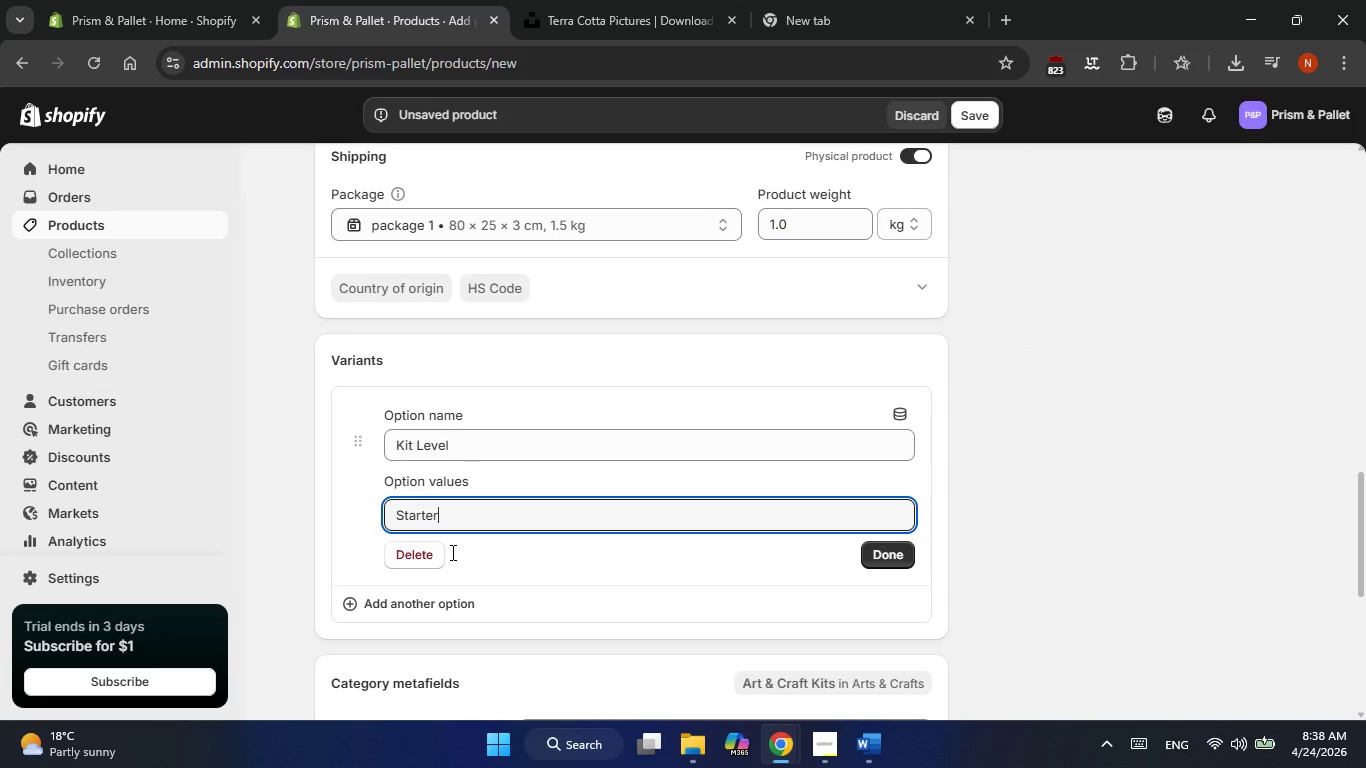 
key(Enter)
 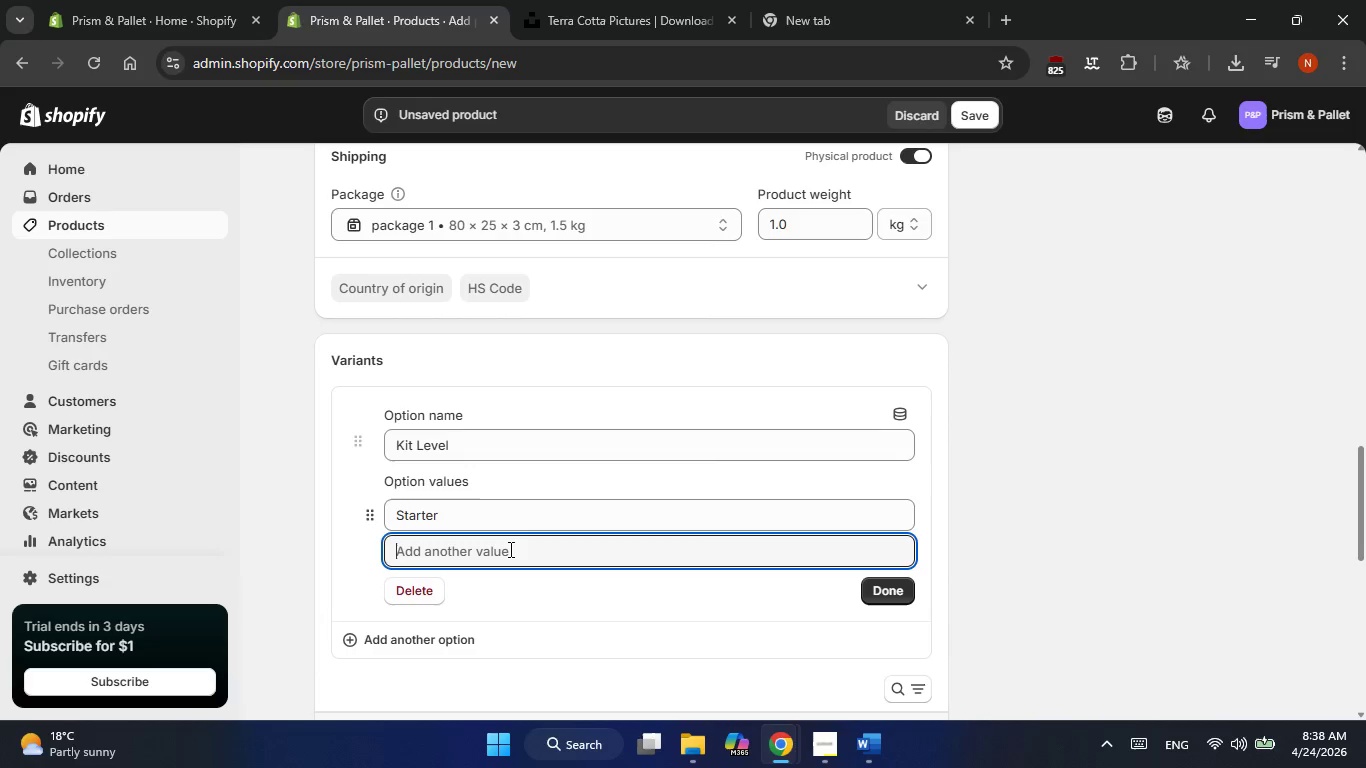 
type(Professional)
 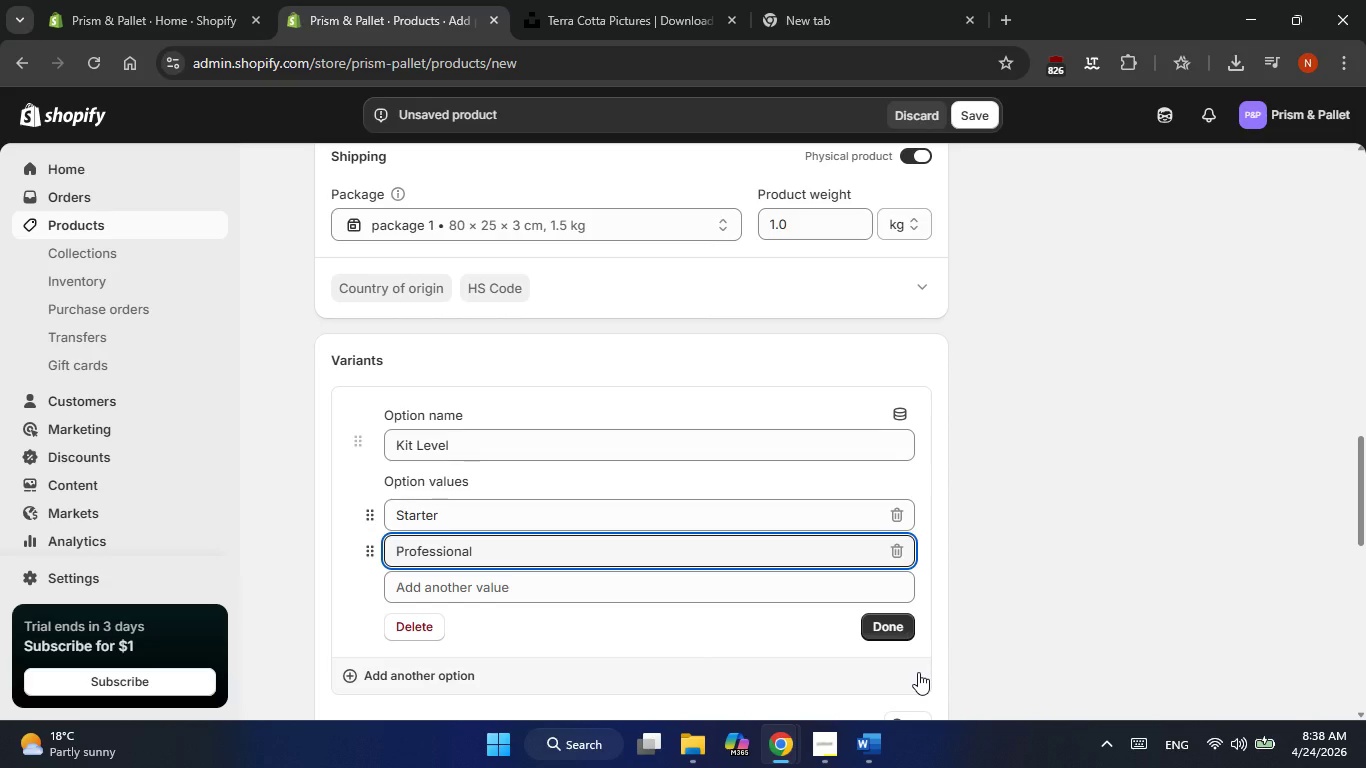 
left_click([900, 637])
 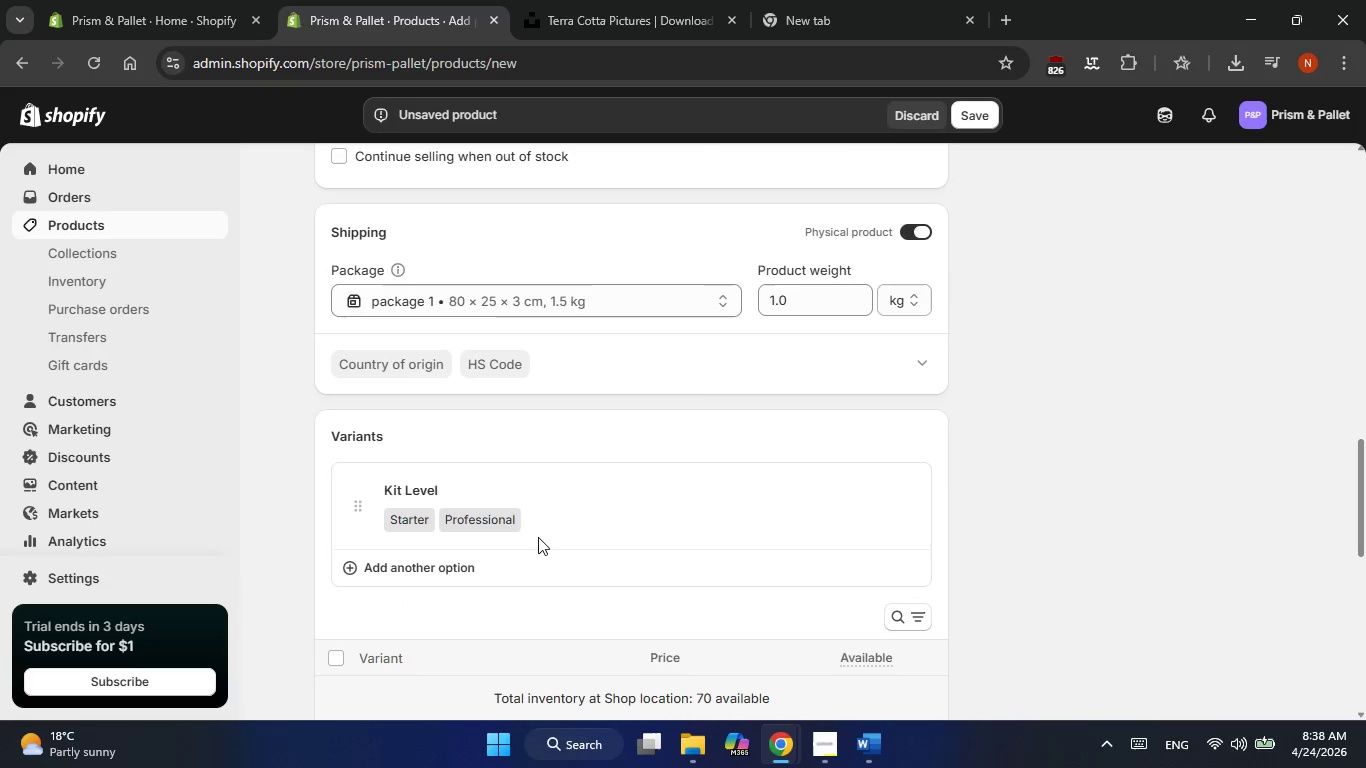 
left_click([490, 511])
 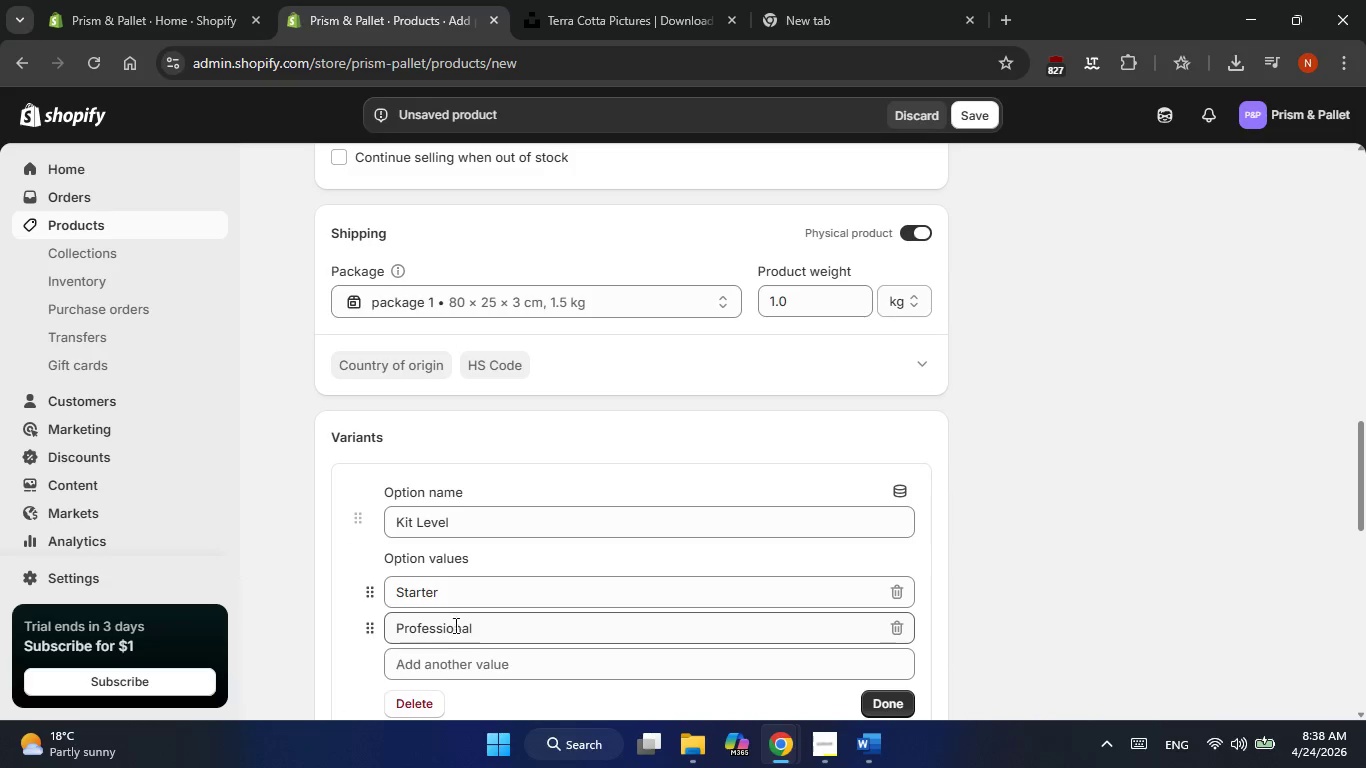 
left_click([440, 674])
 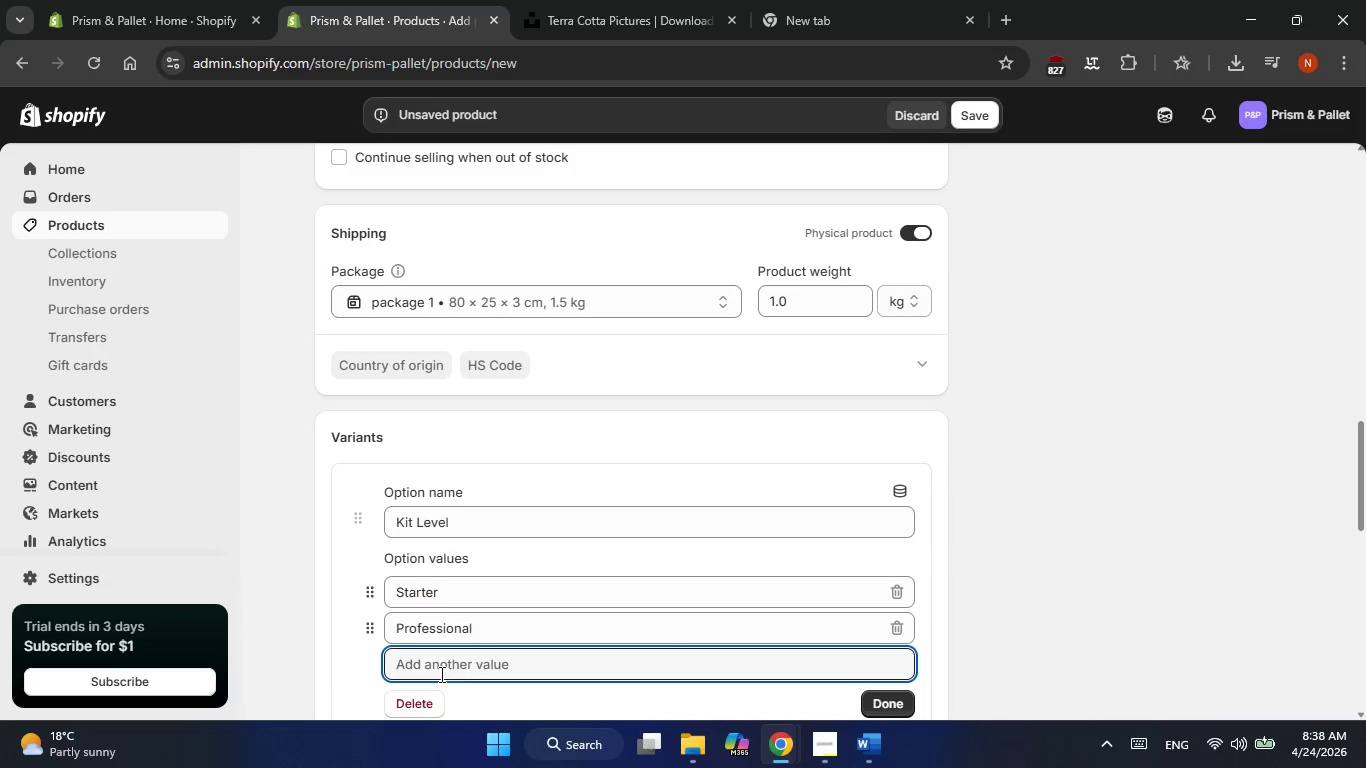 
type(Diigtal)
 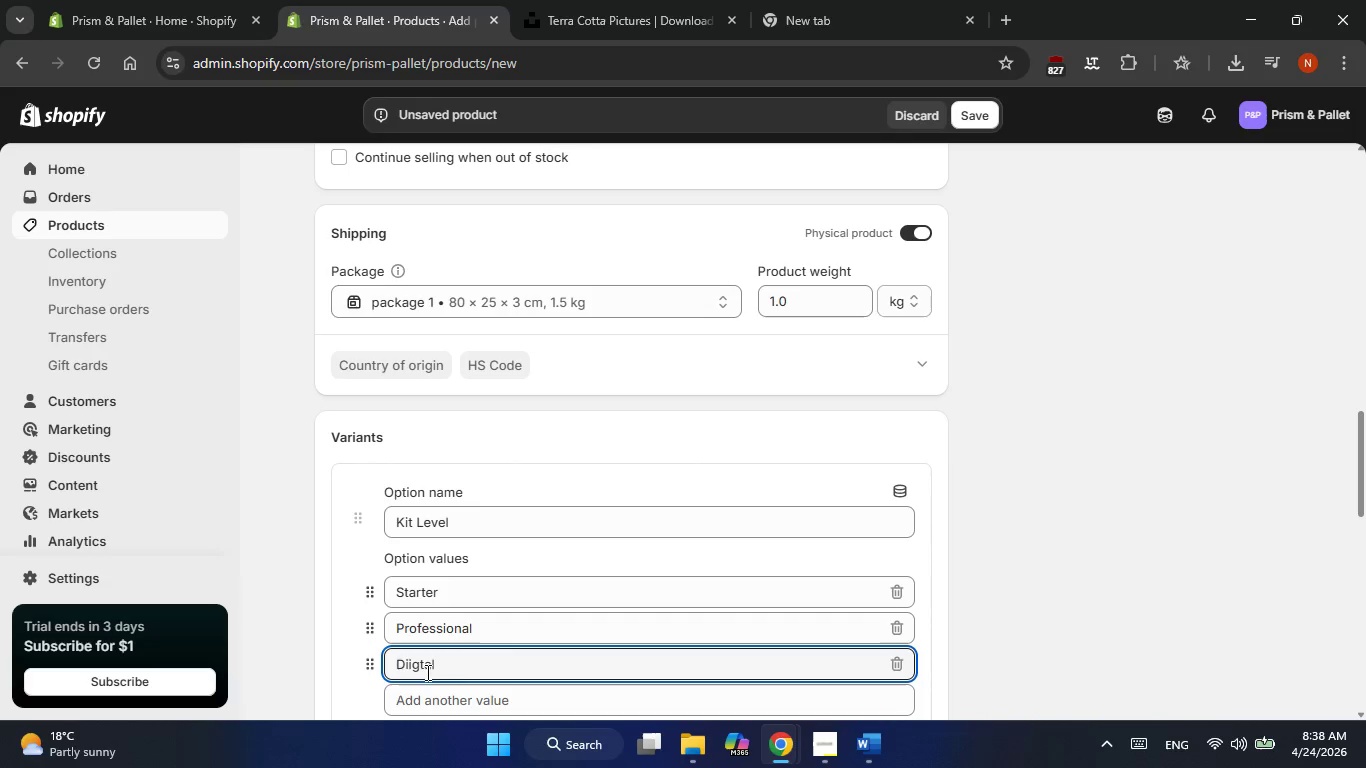 
left_click([413, 669])
 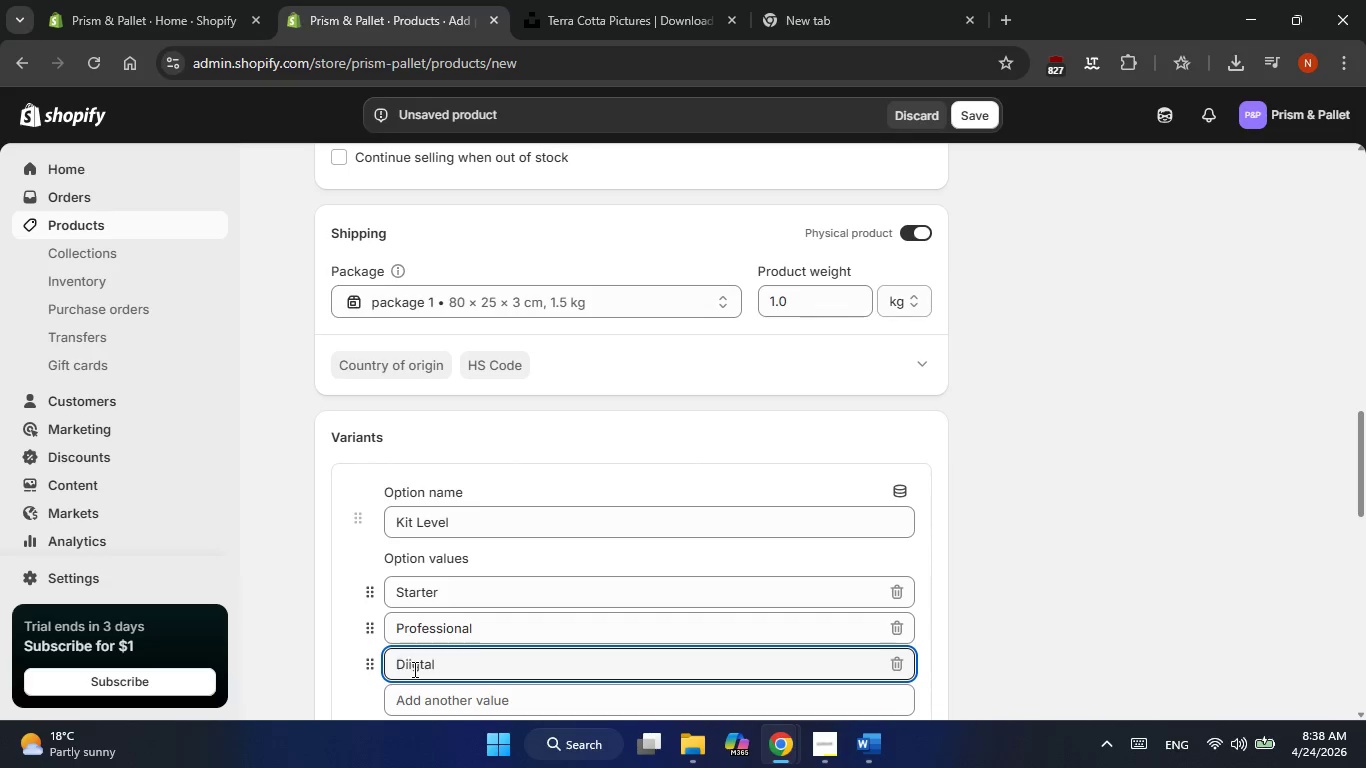 
key(Backspace)
 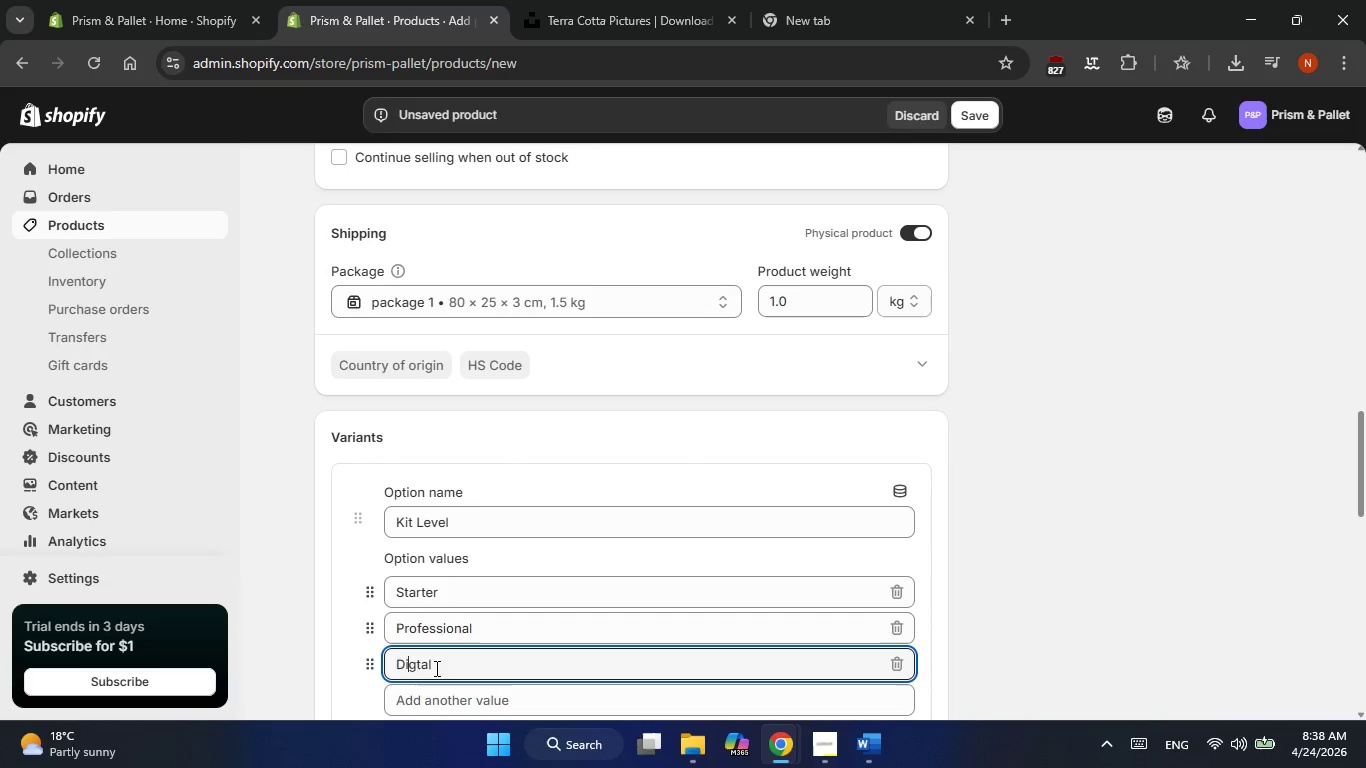 
left_click([443, 668])
 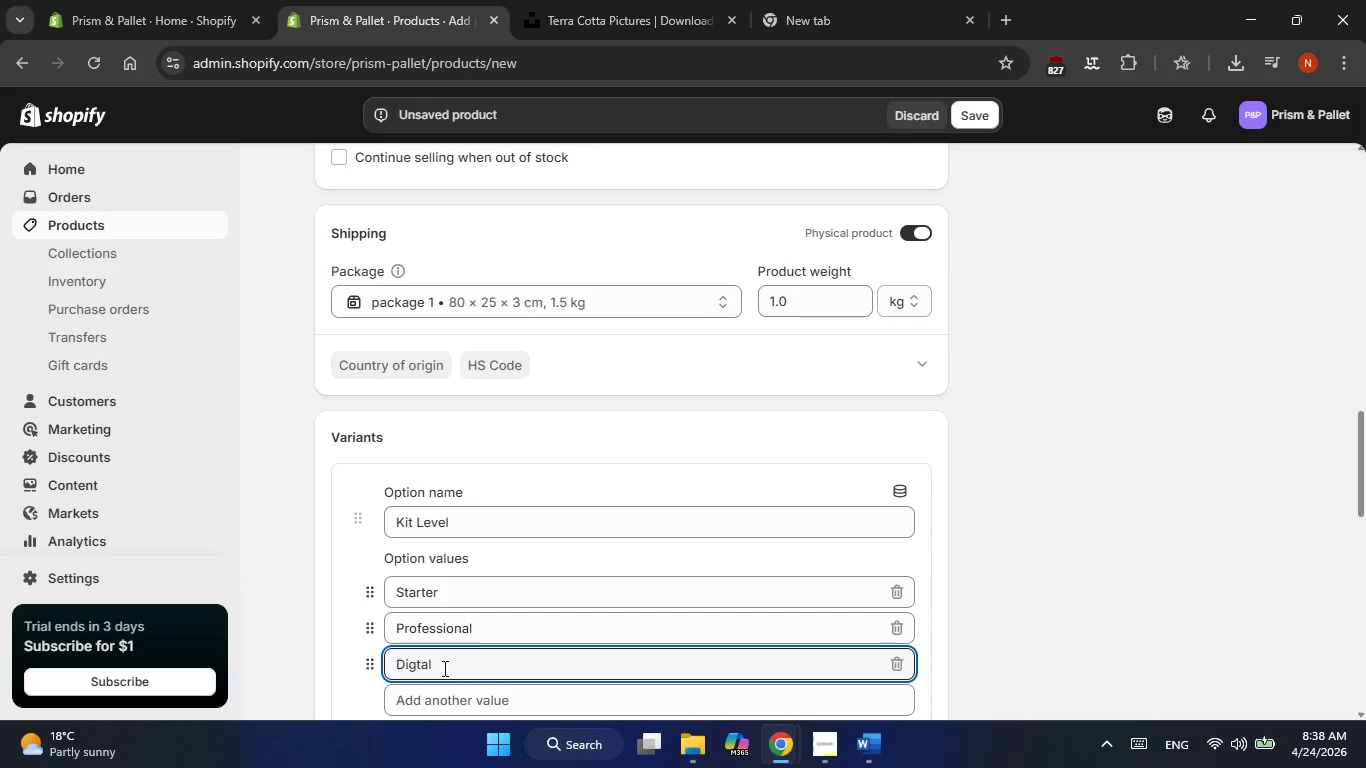 
key(ArrowLeft)
 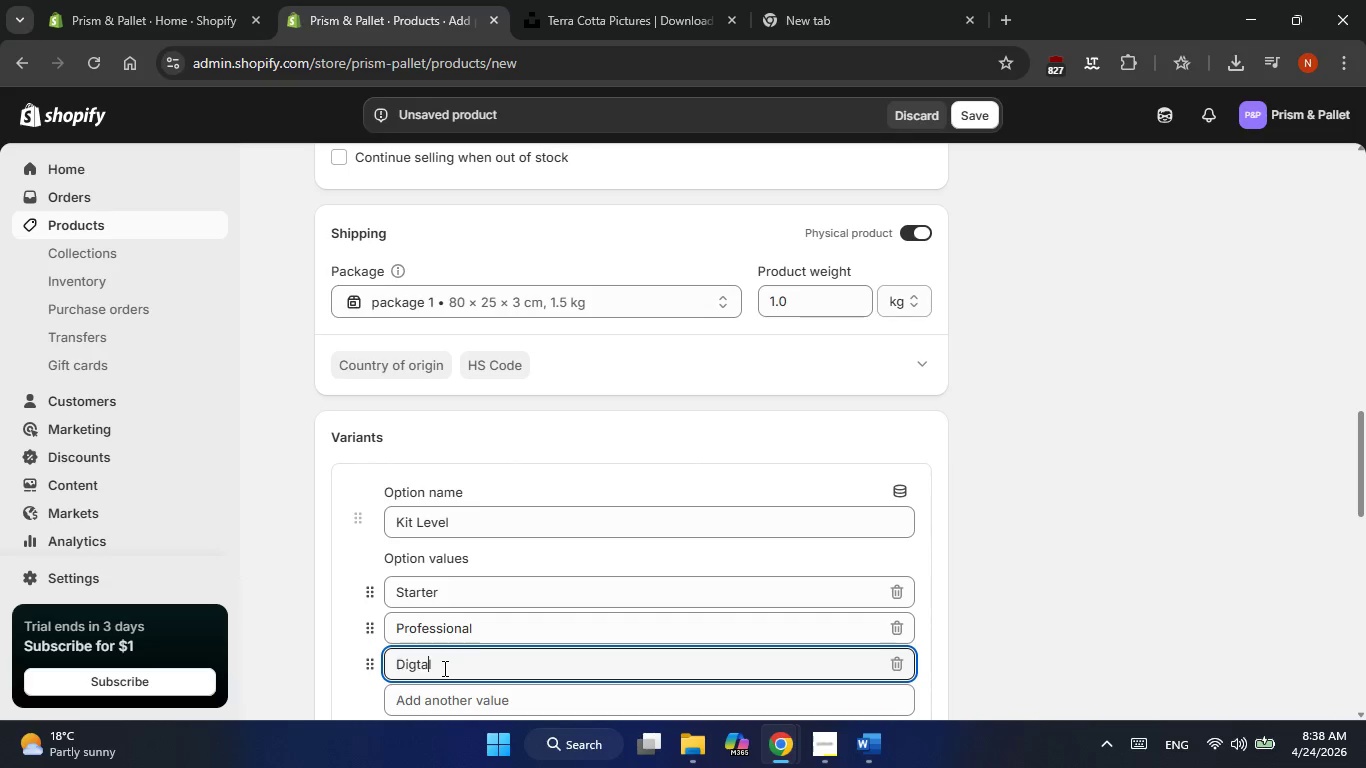 
key(ArrowLeft)
 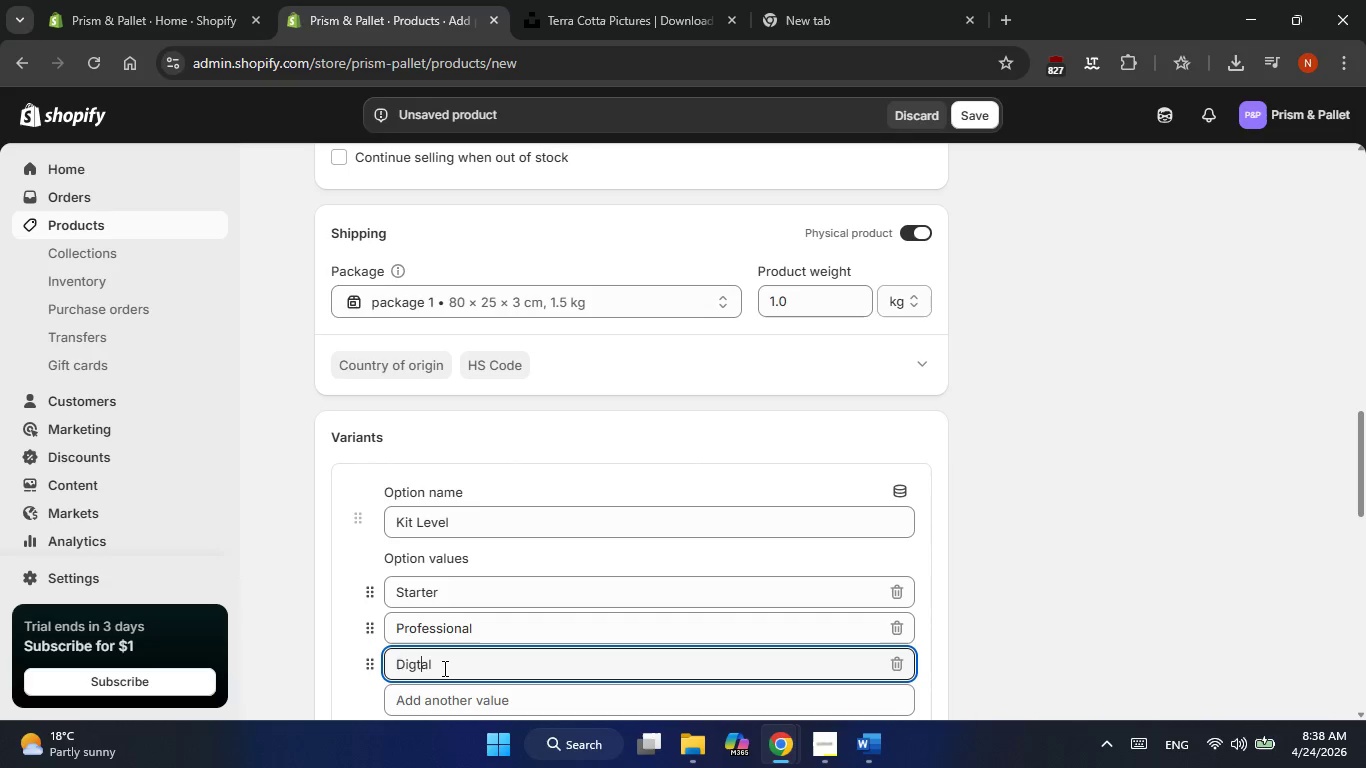 
key(ArrowLeft)
 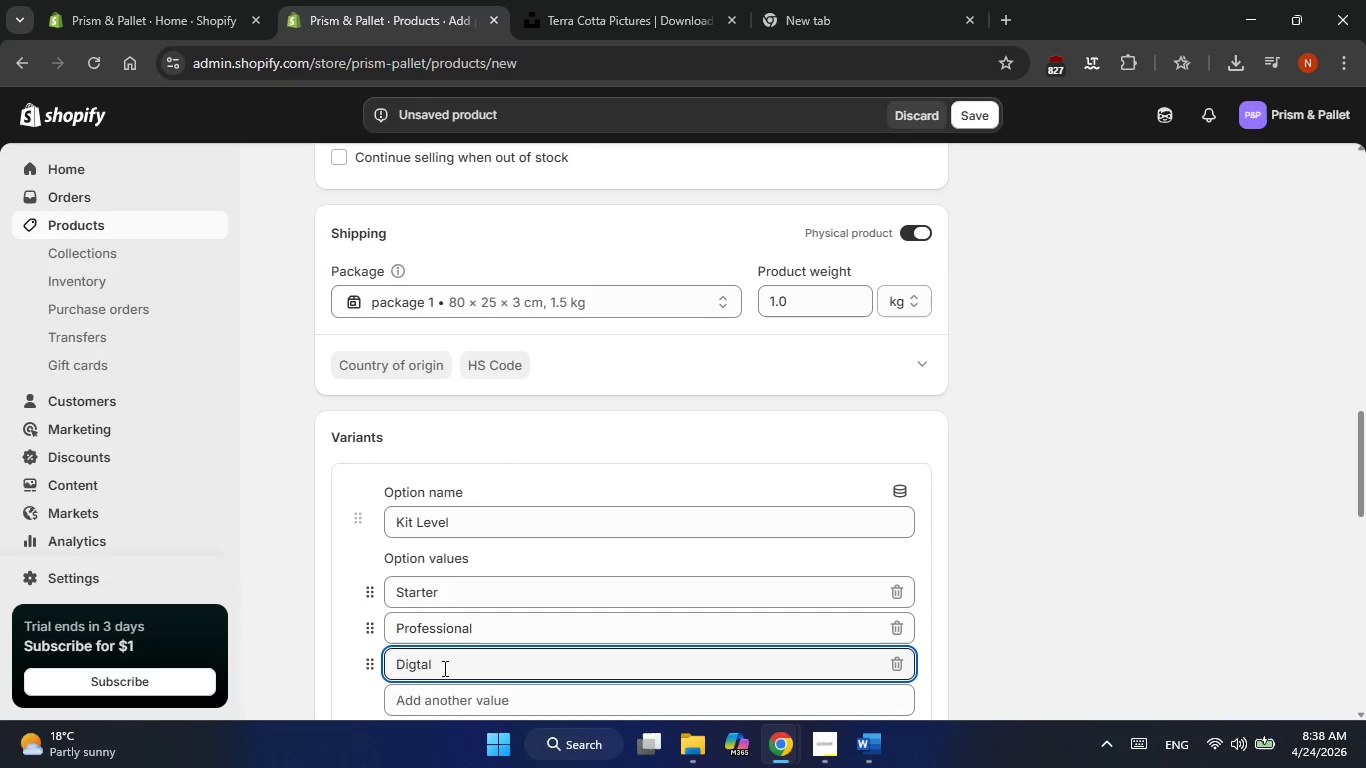 
key(I)
 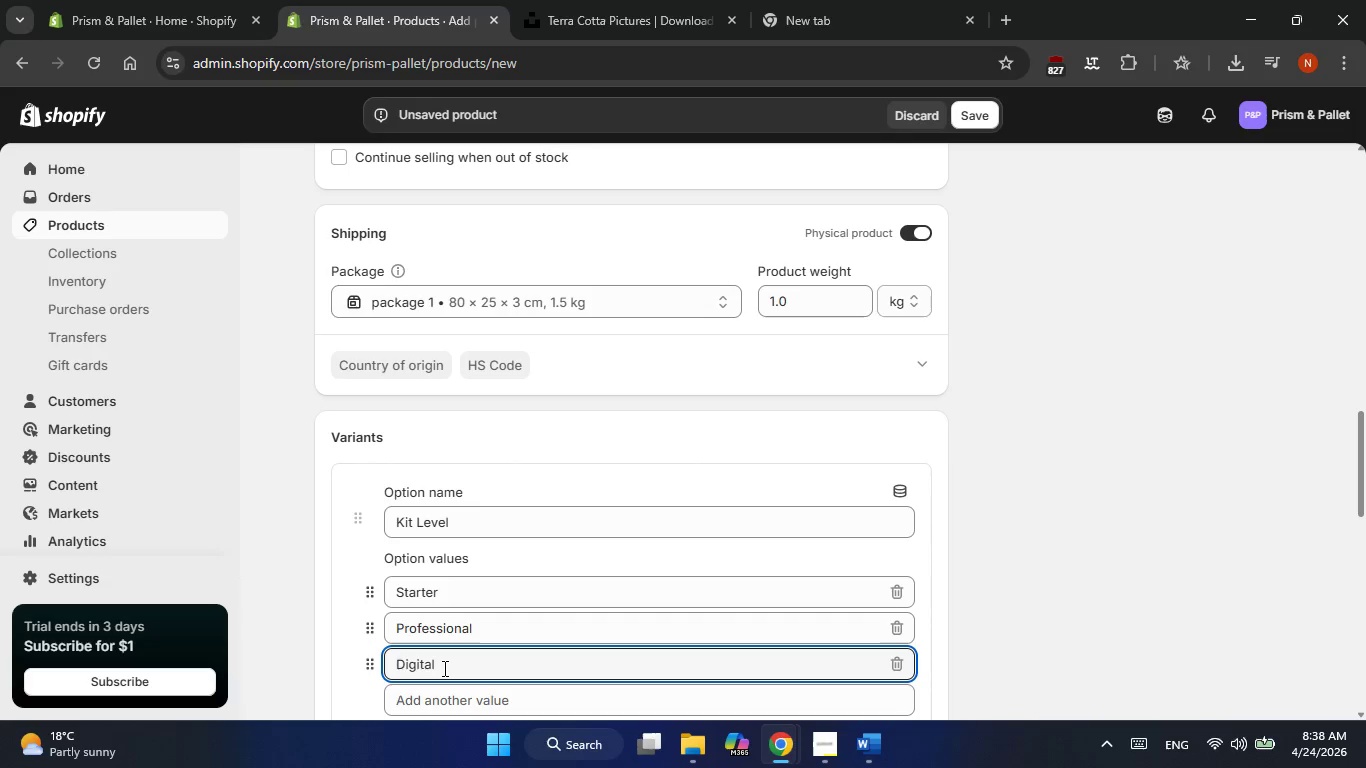 
key(ArrowRight)
 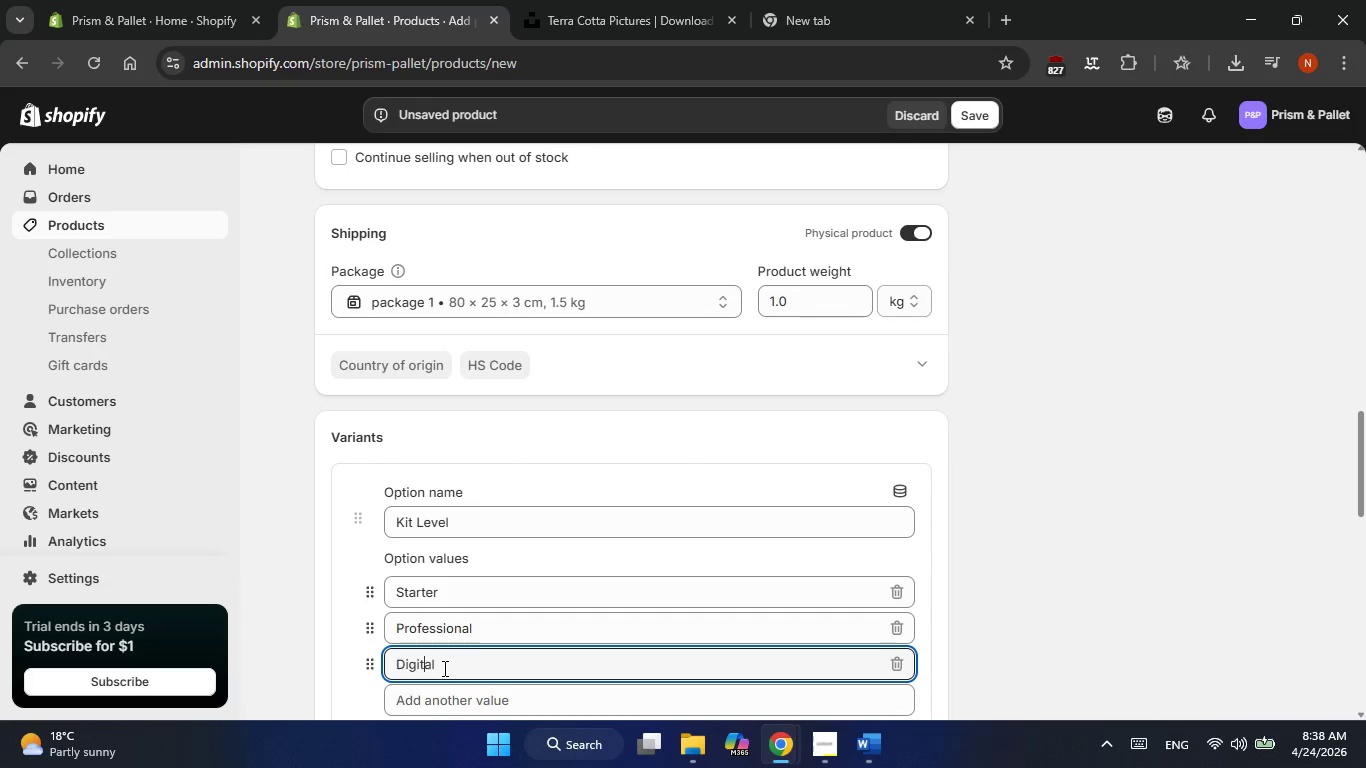 
key(ArrowRight)
 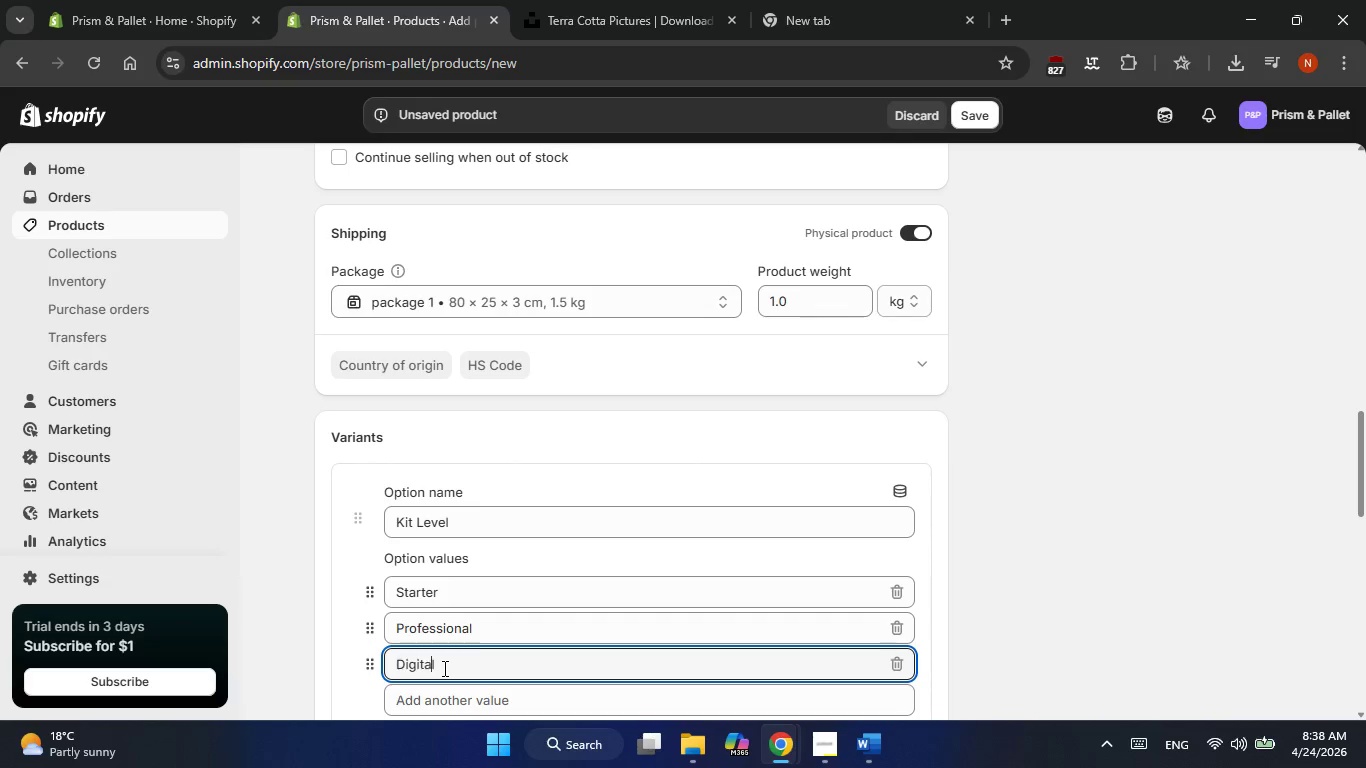 
key(ArrowRight)
 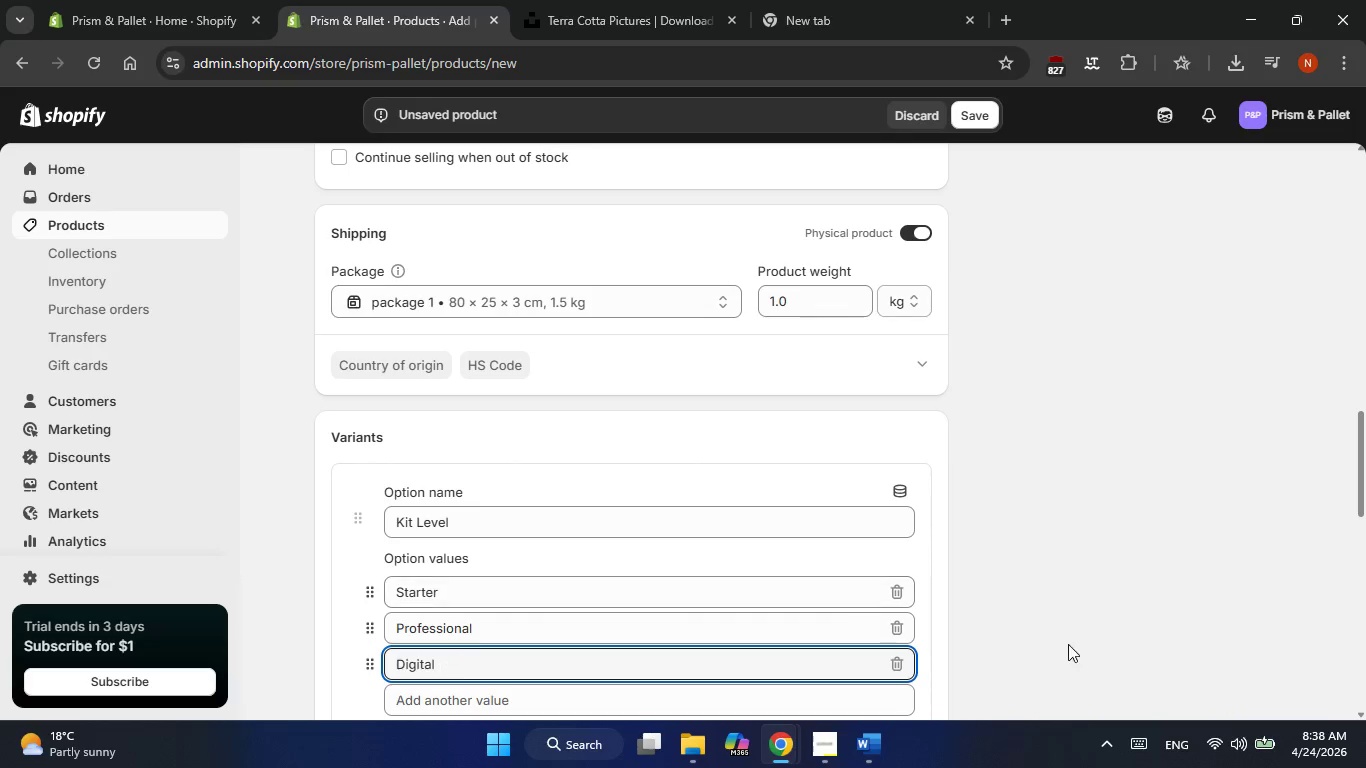 
left_click([1090, 647])
 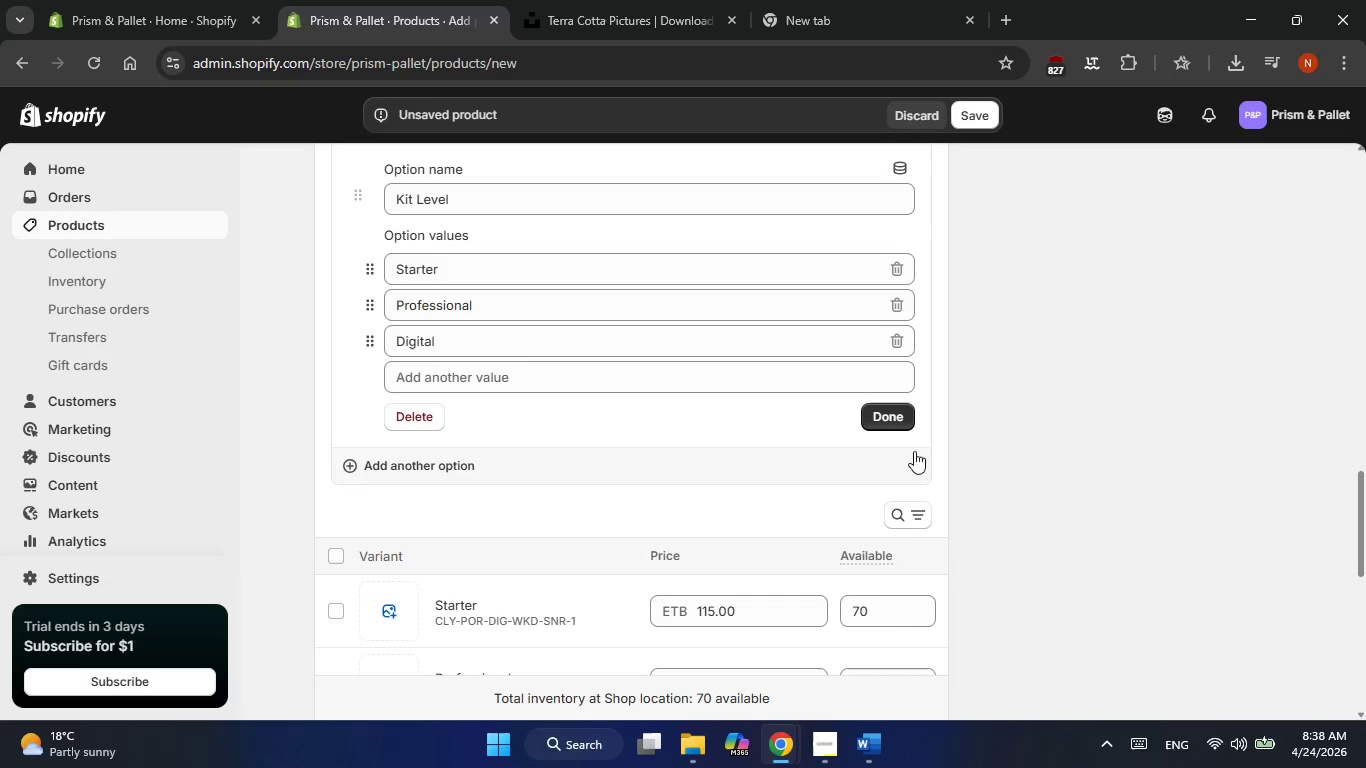 
left_click([894, 413])
 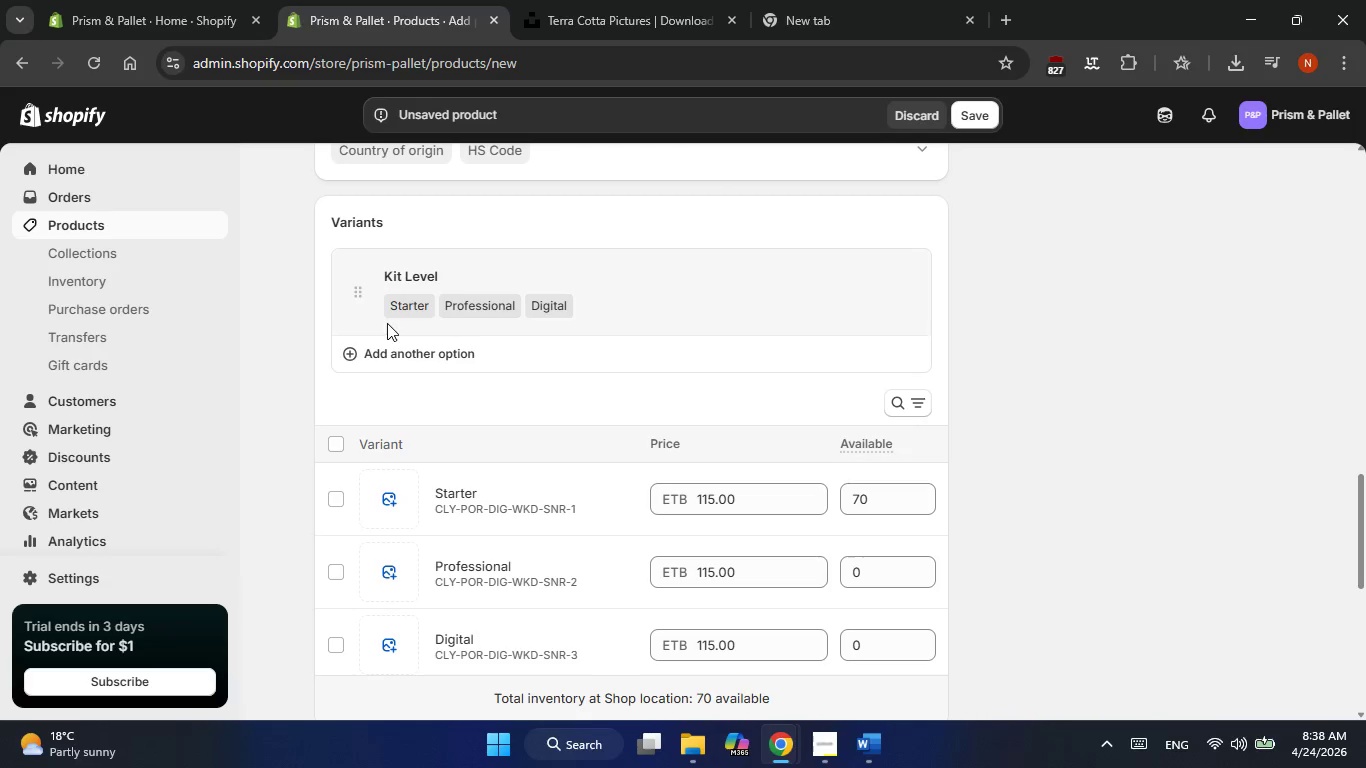 
left_click([381, 357])
 